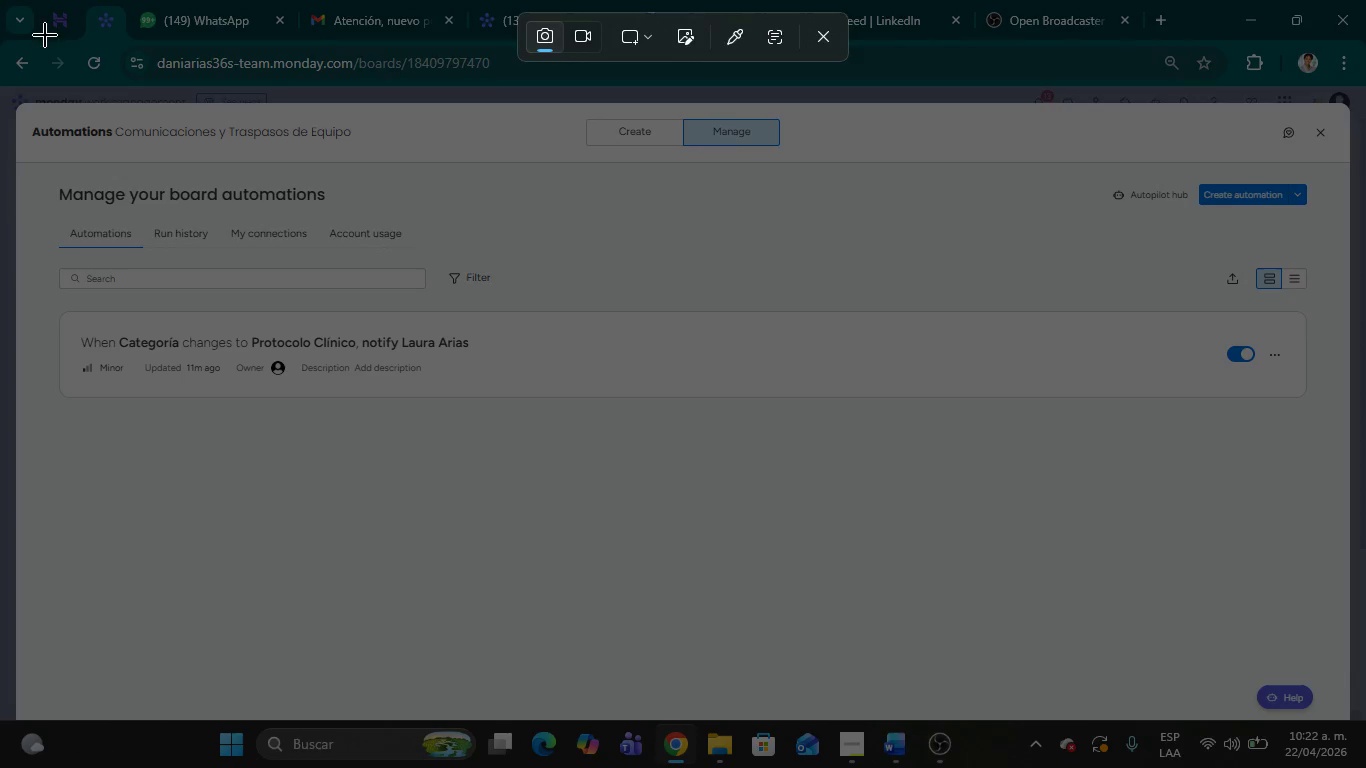 
left_click_drag(start_coordinate=[4, 41], to_coordinate=[1365, 767])
 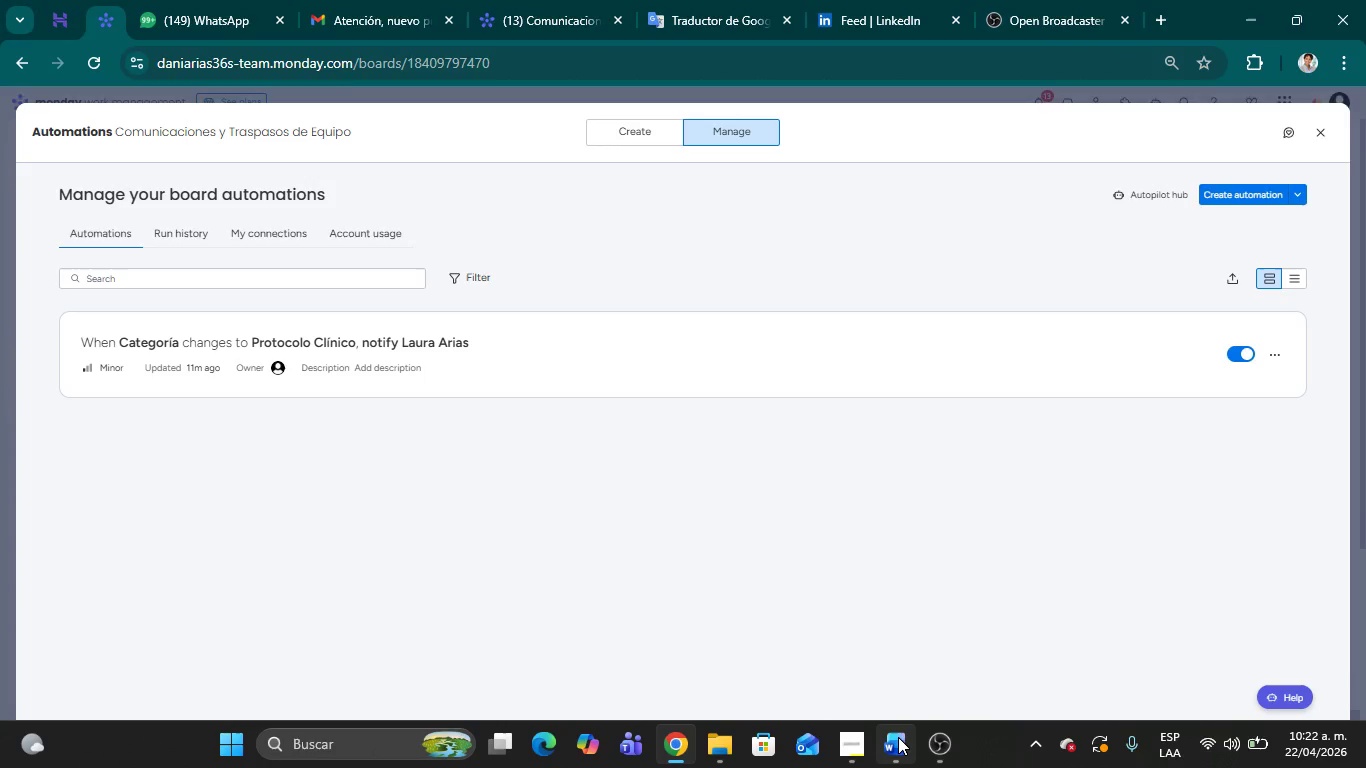 
left_click([898, 738])
 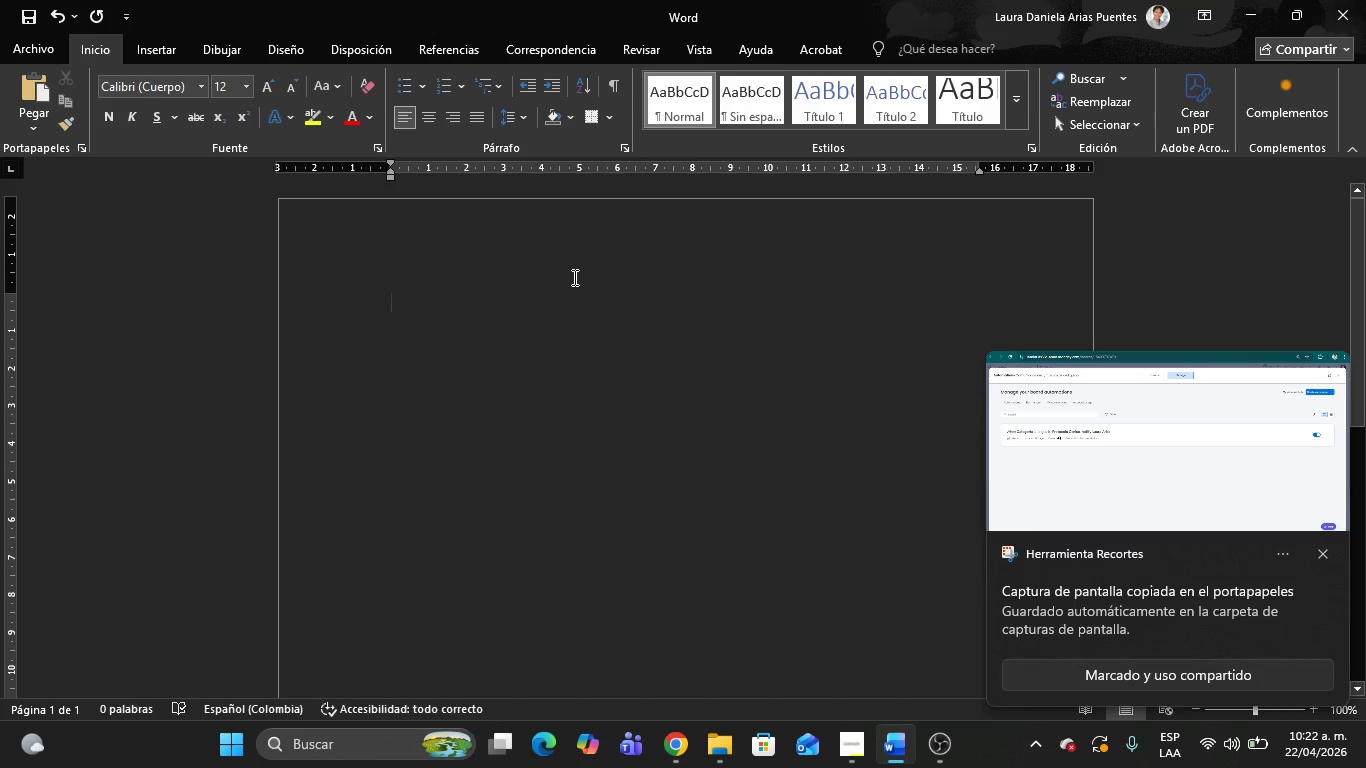 
key(Control+V)
 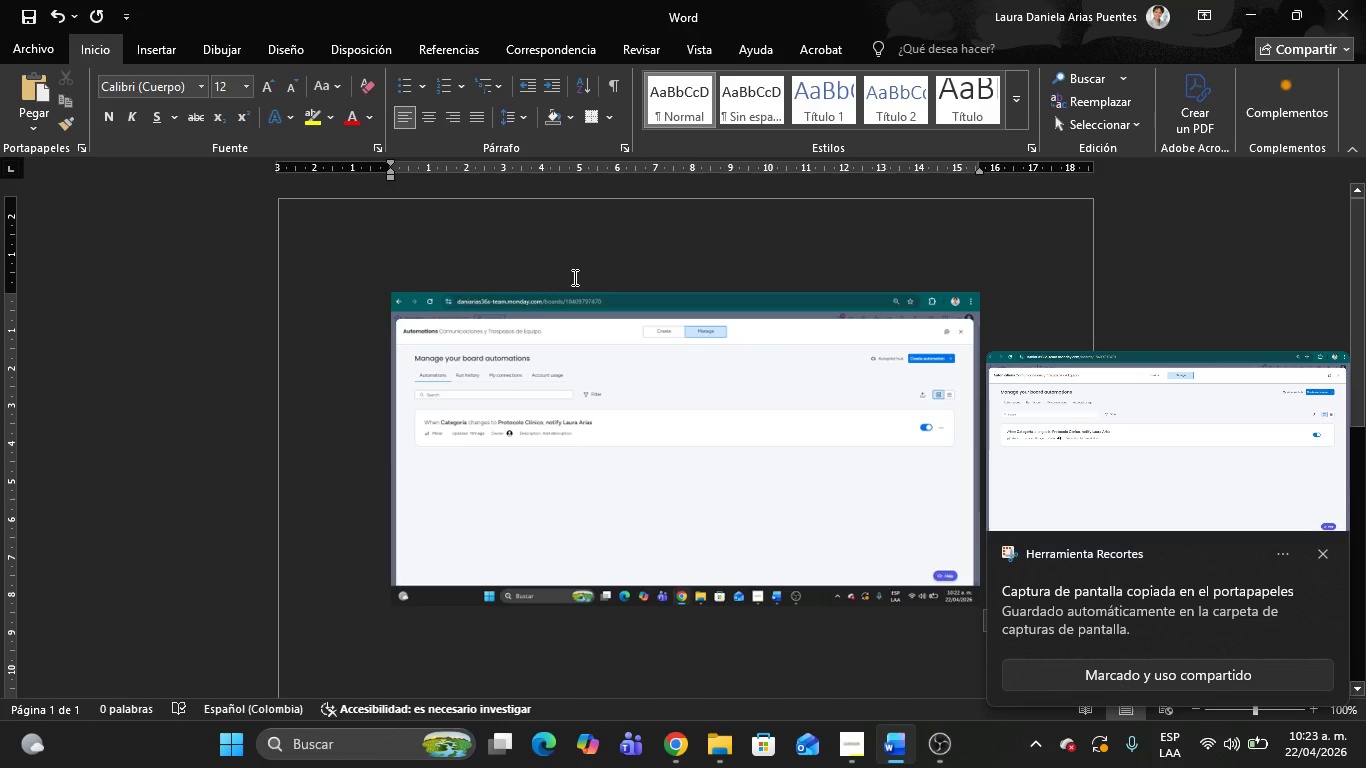 
key(Control+G)
 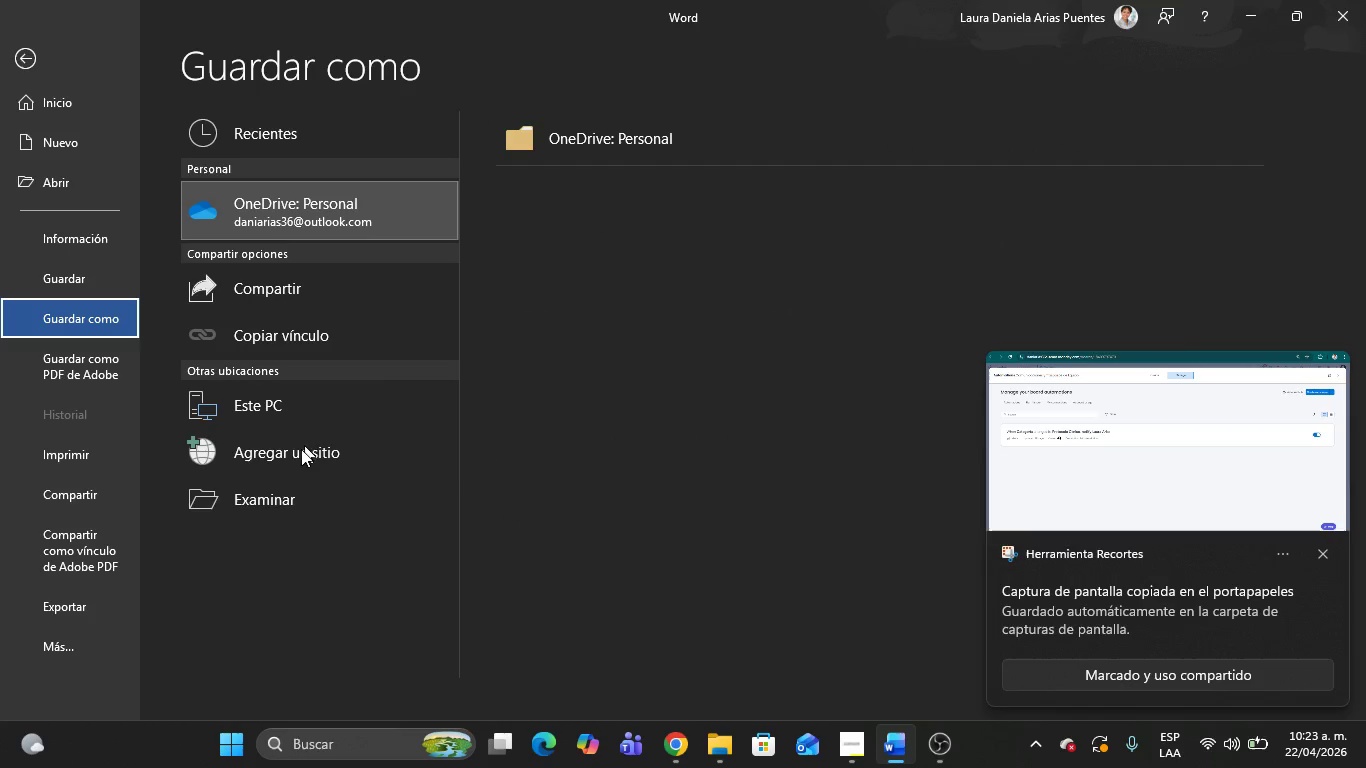 
left_click([282, 489])
 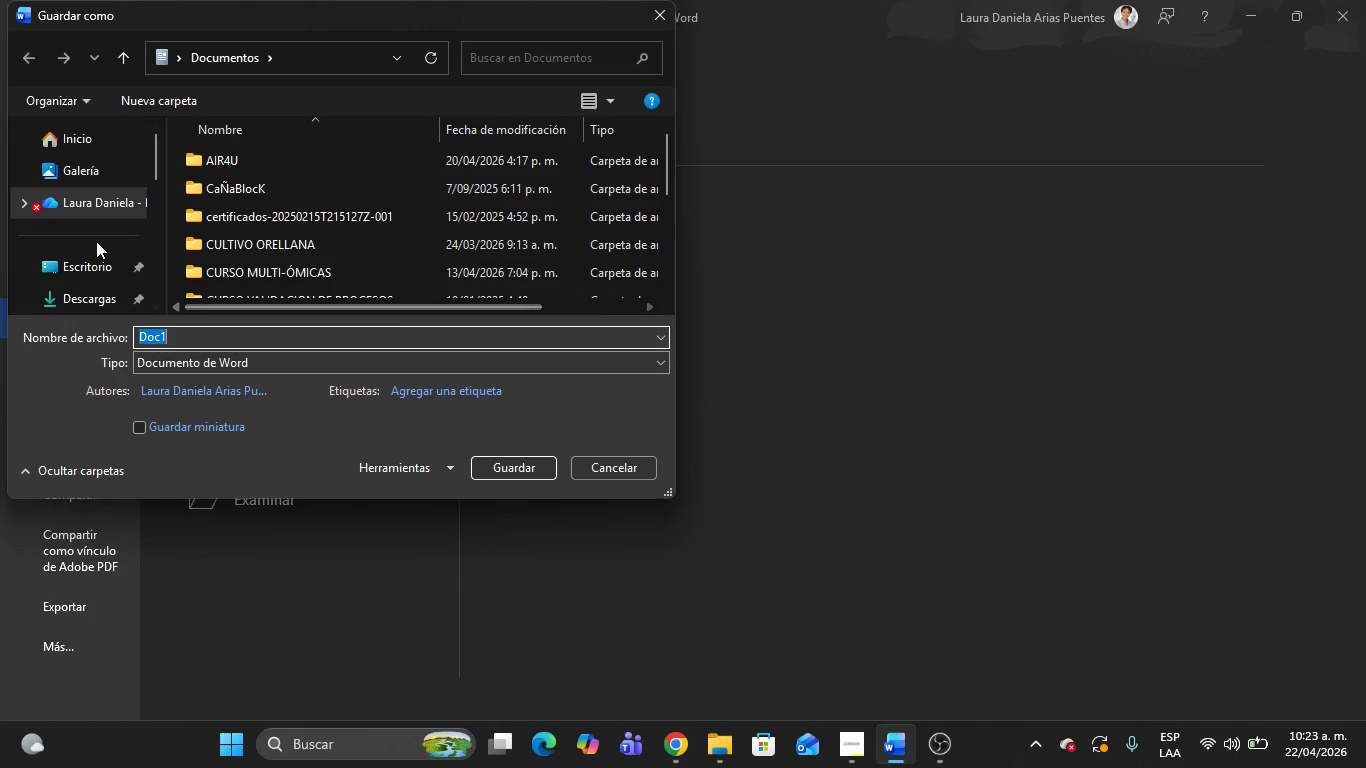 
left_click([99, 293])
 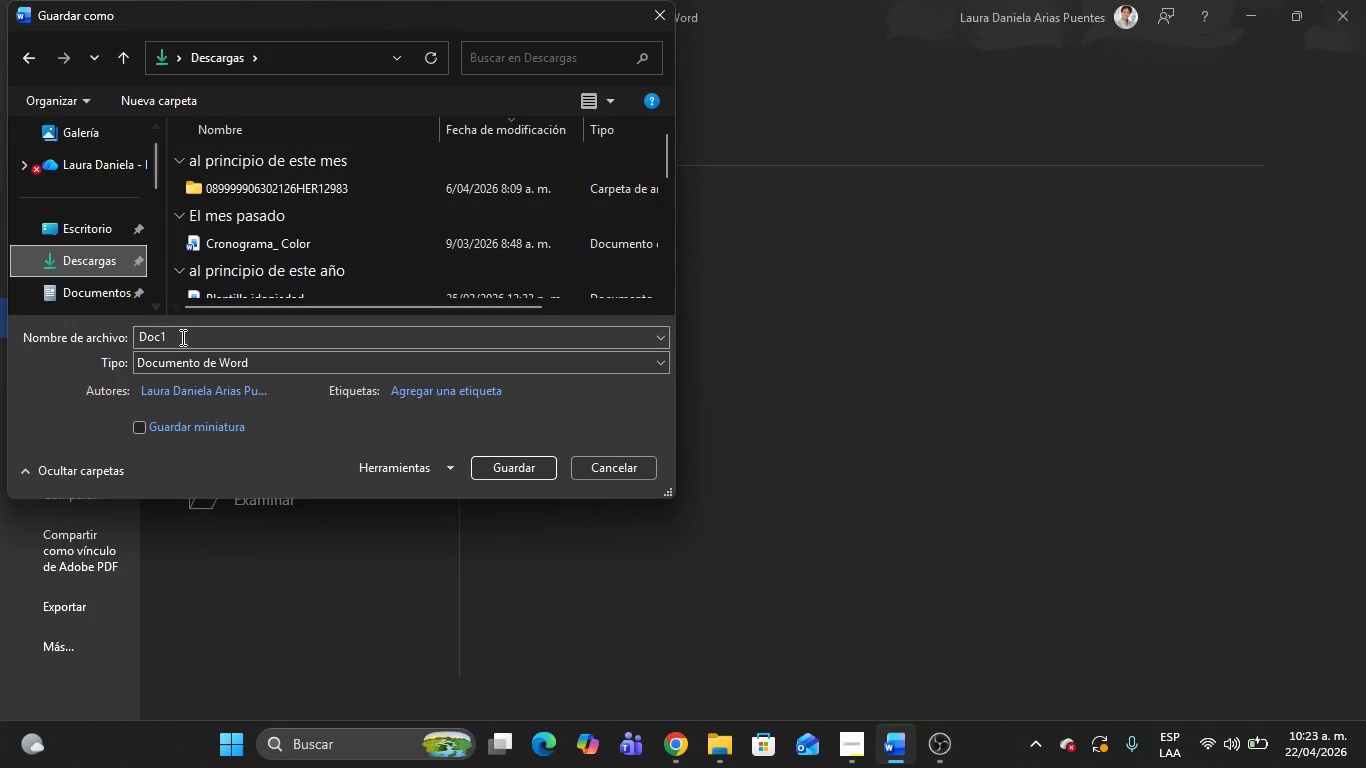 
left_click([181, 338])
 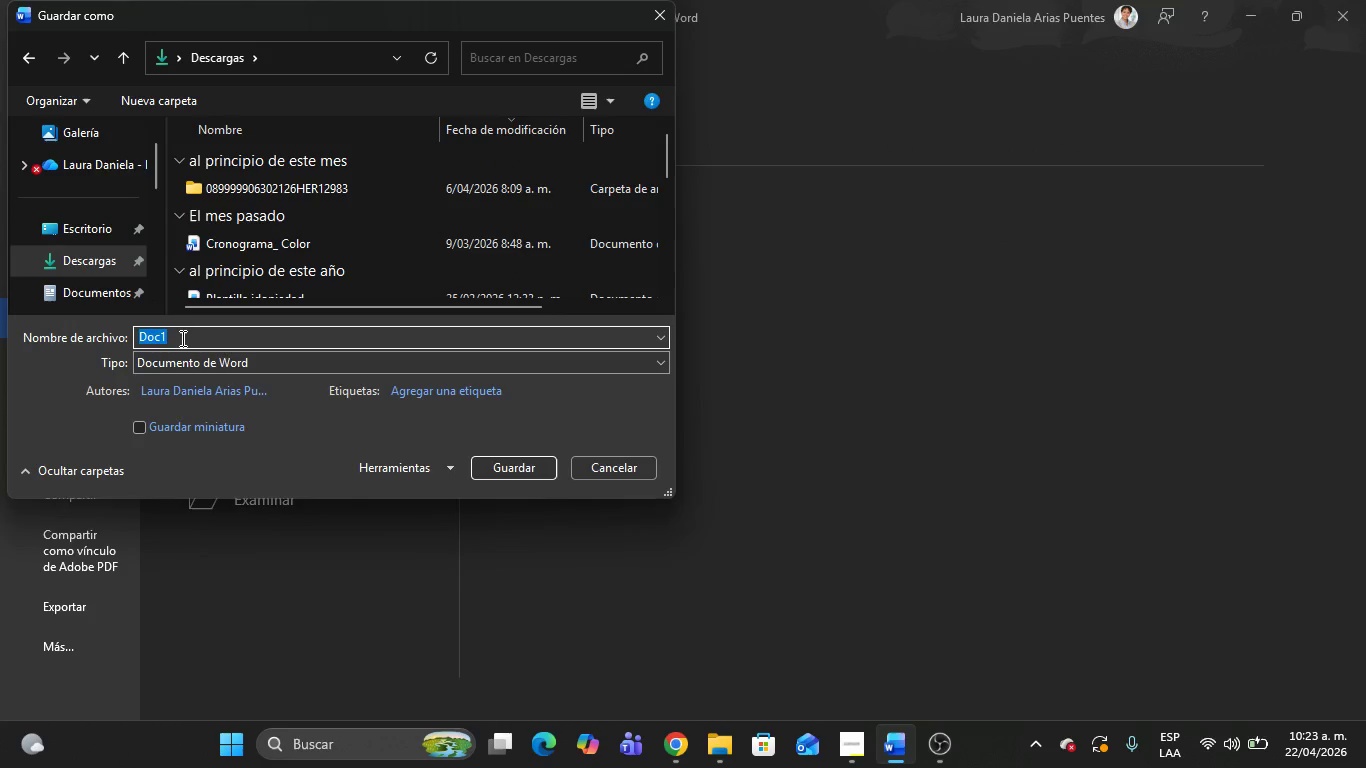 
type(Automa)
 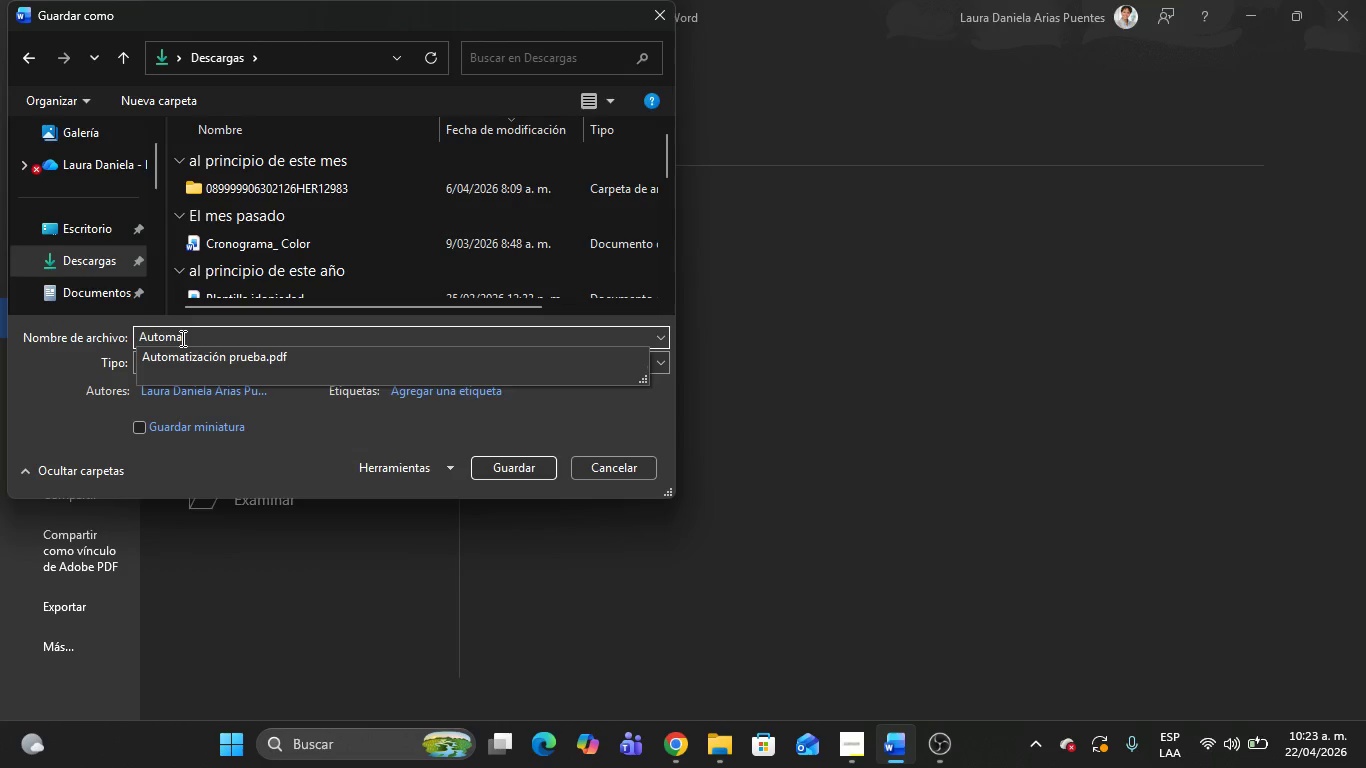 
wait(5.23)
 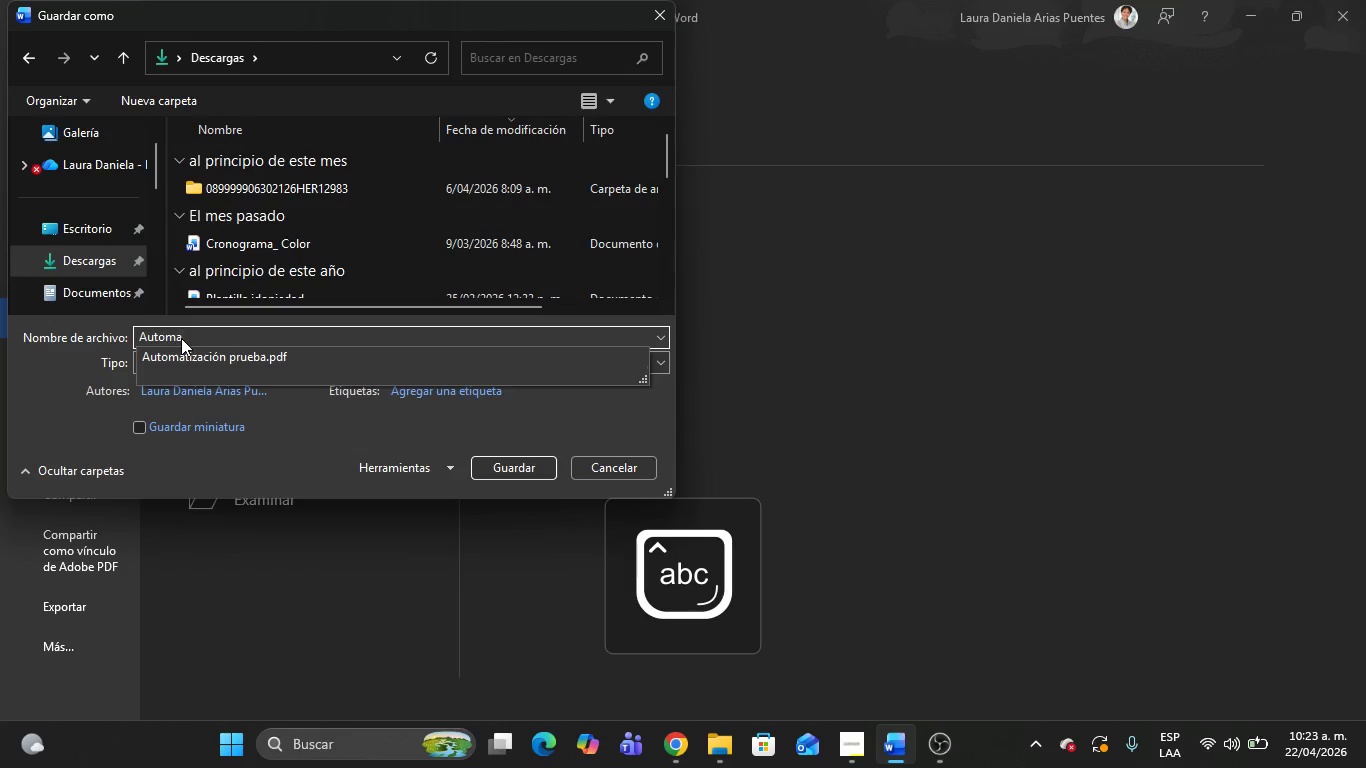 
type(za)
key(Backspace)
key(Backspace)
type(tizaci;on Salud)
 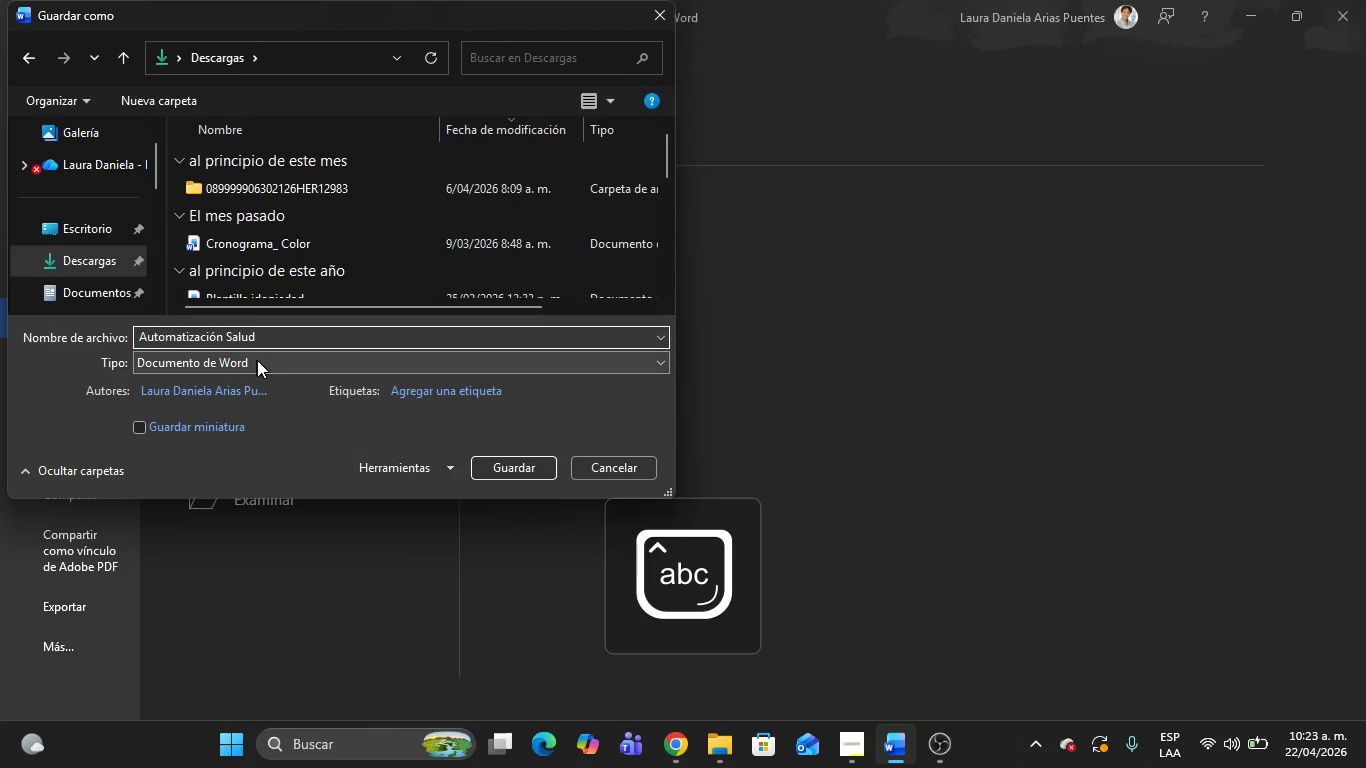 
left_click([257, 360])
 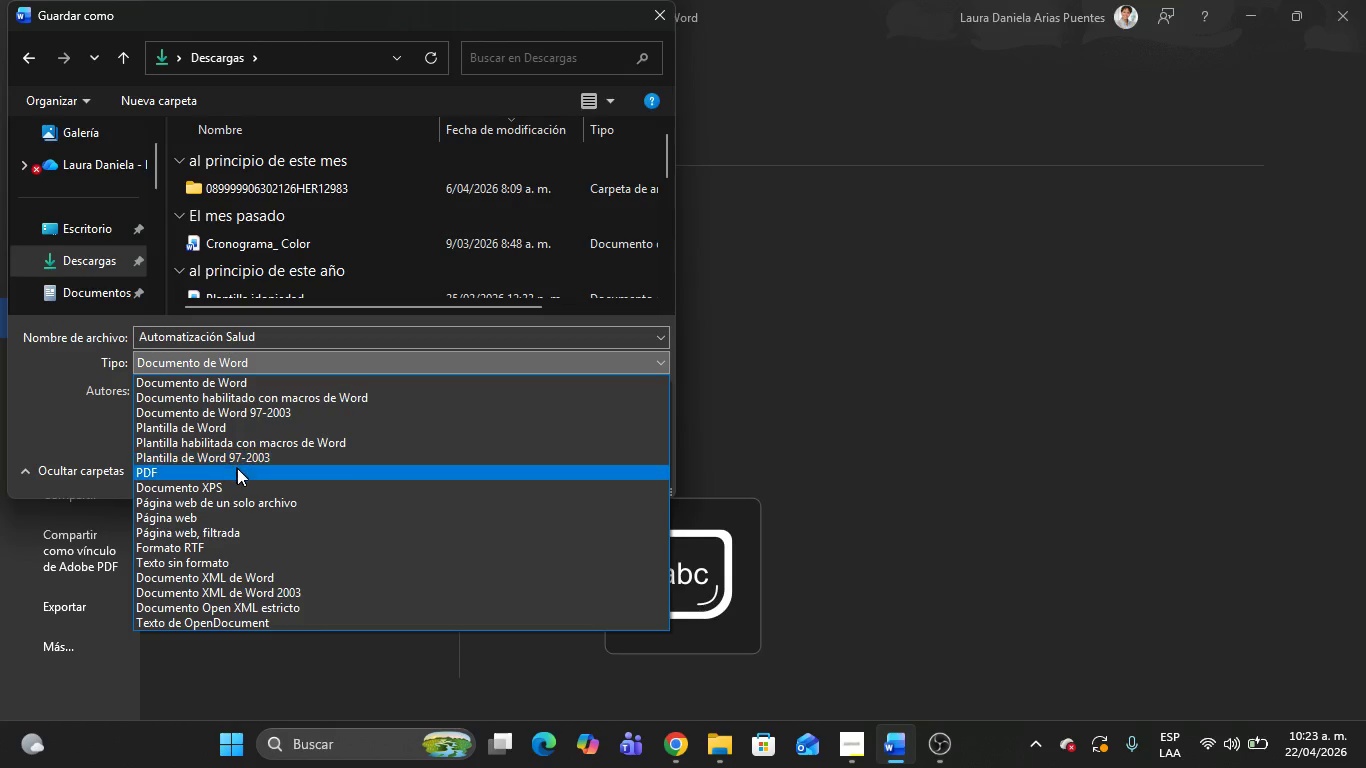 
left_click([238, 468])
 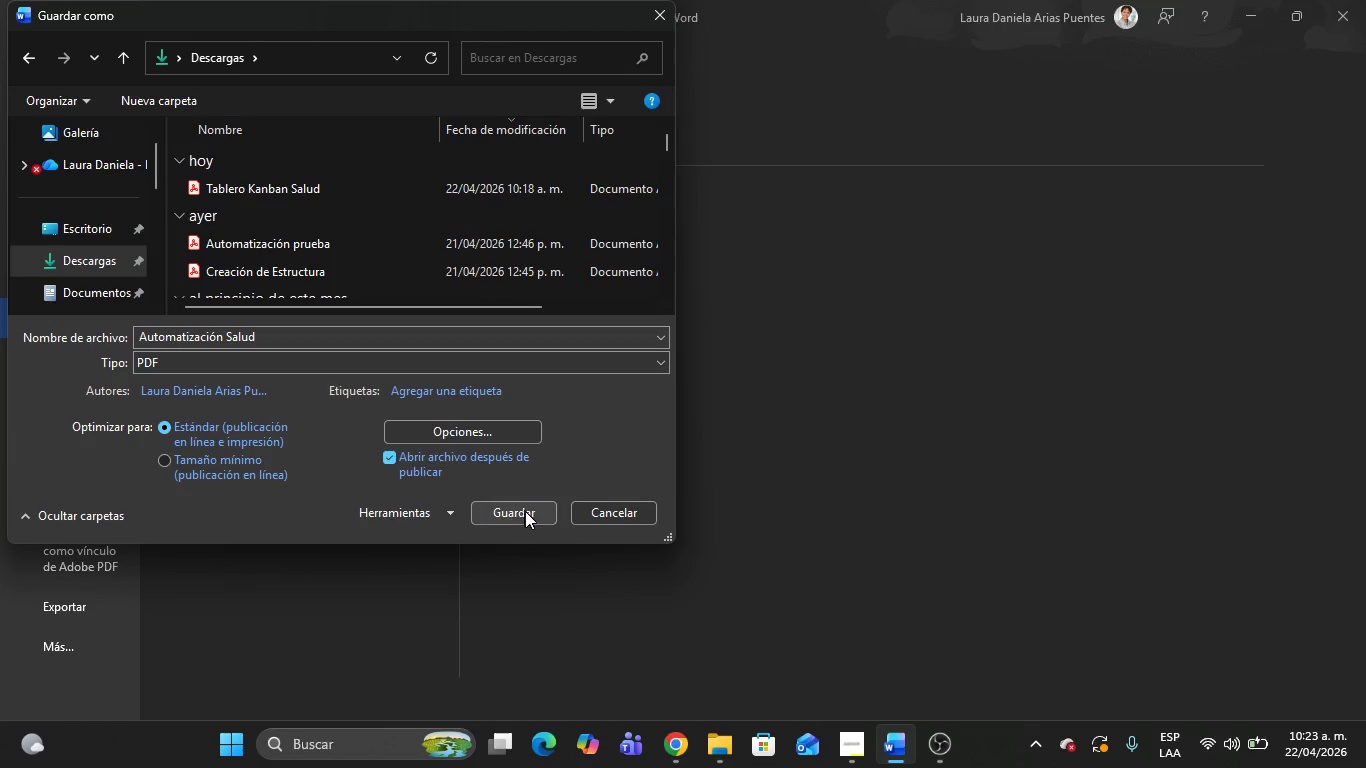 
left_click([525, 511])
 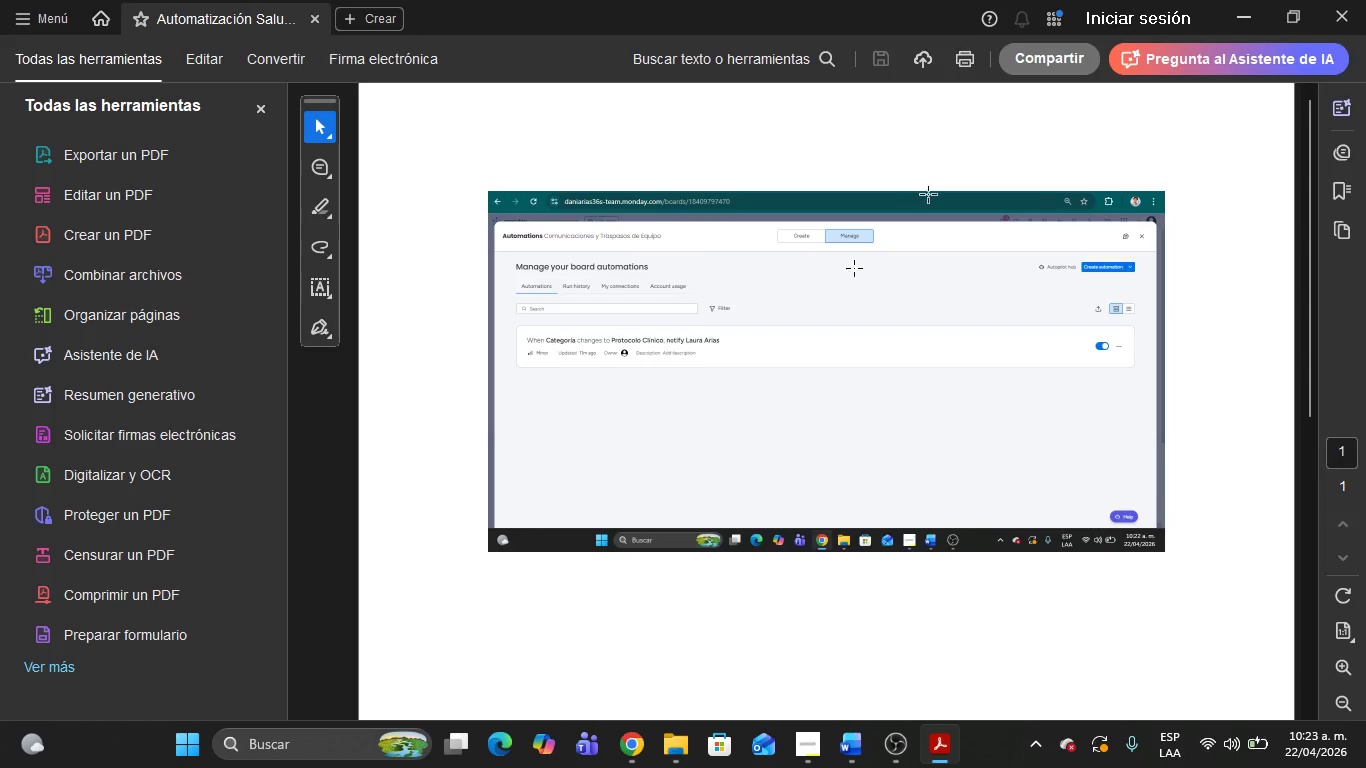 
left_click([1365, 0])
 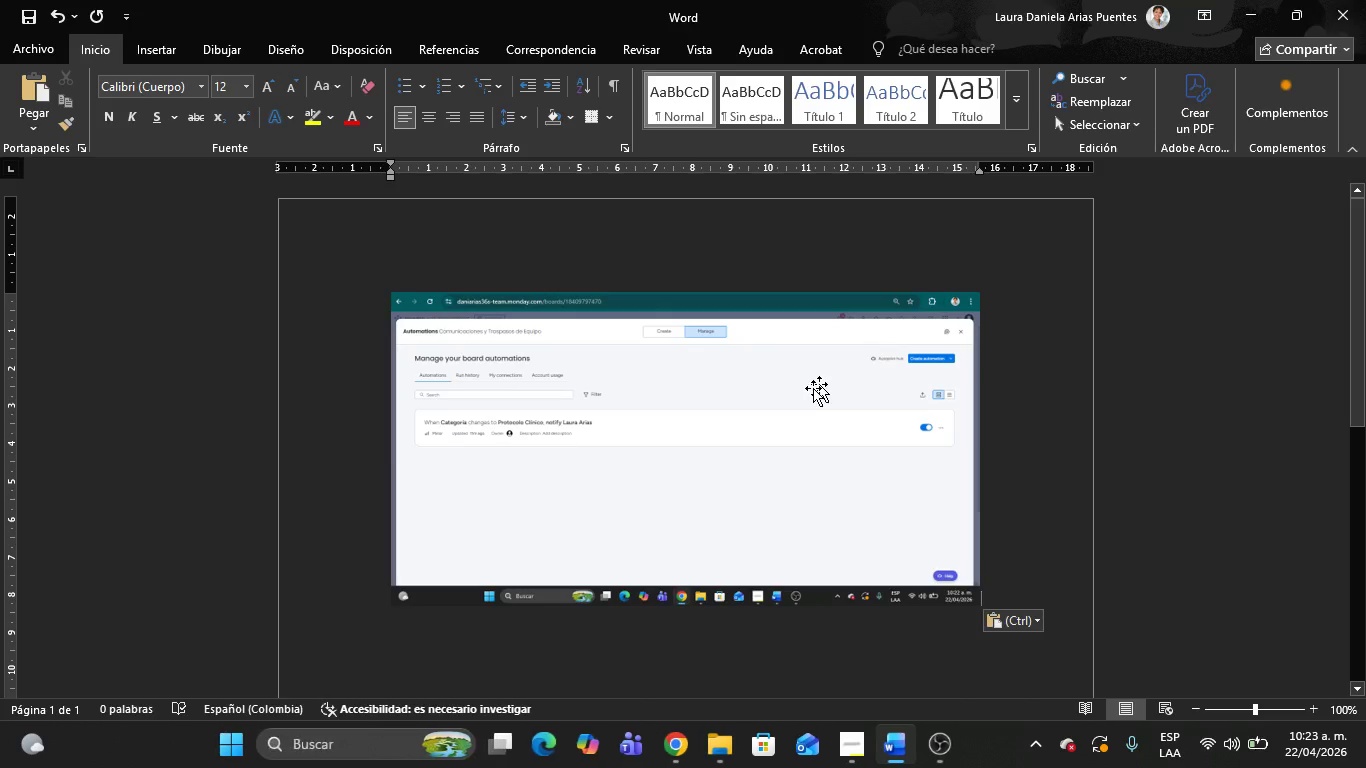 
left_click([806, 393])
 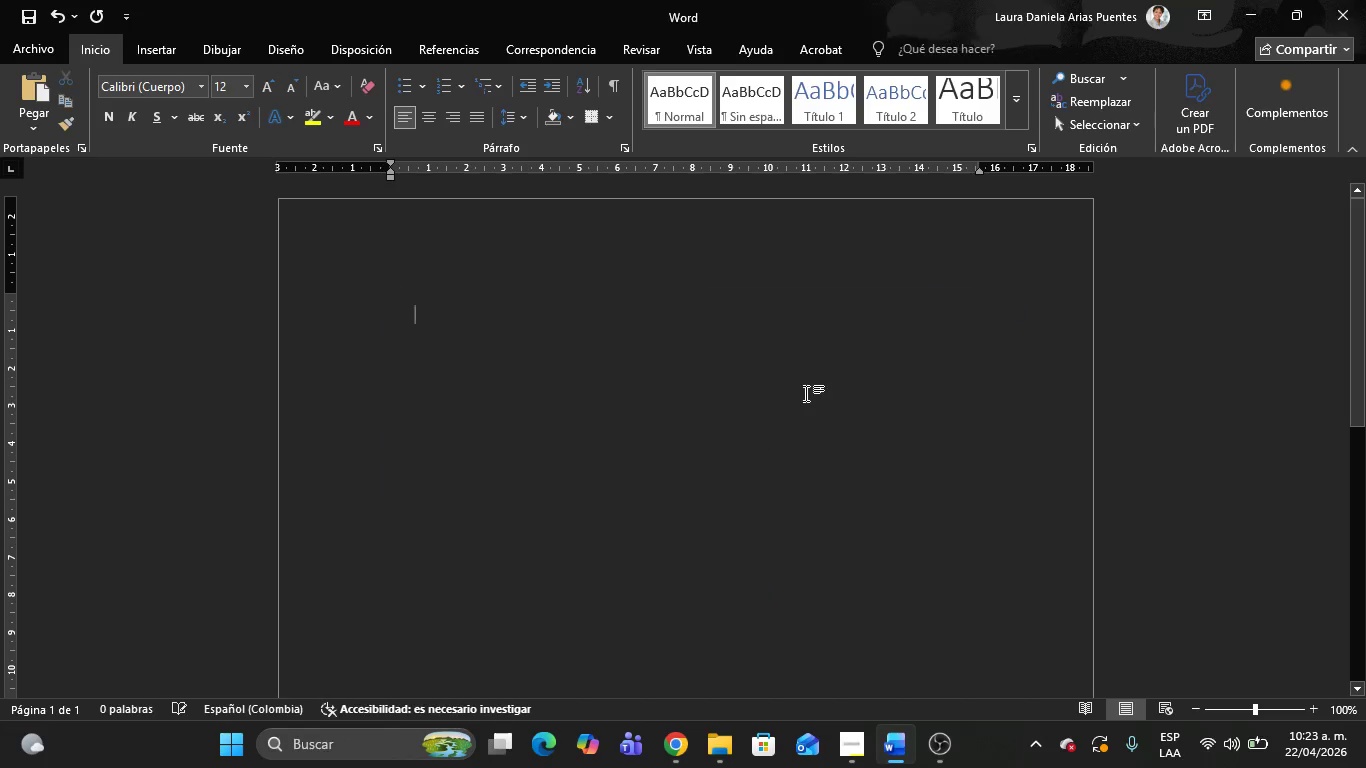 
key(Delete)
 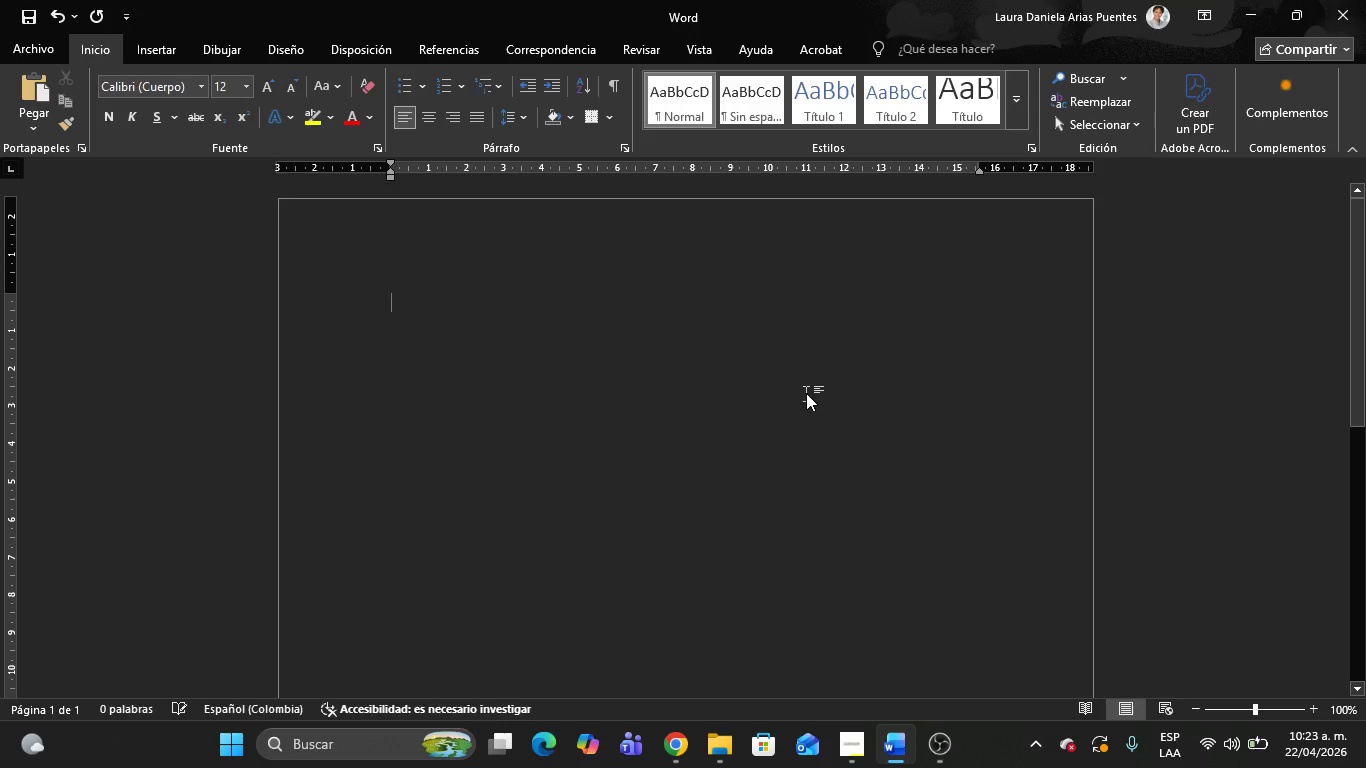 
key(Alt+AltLeft)
 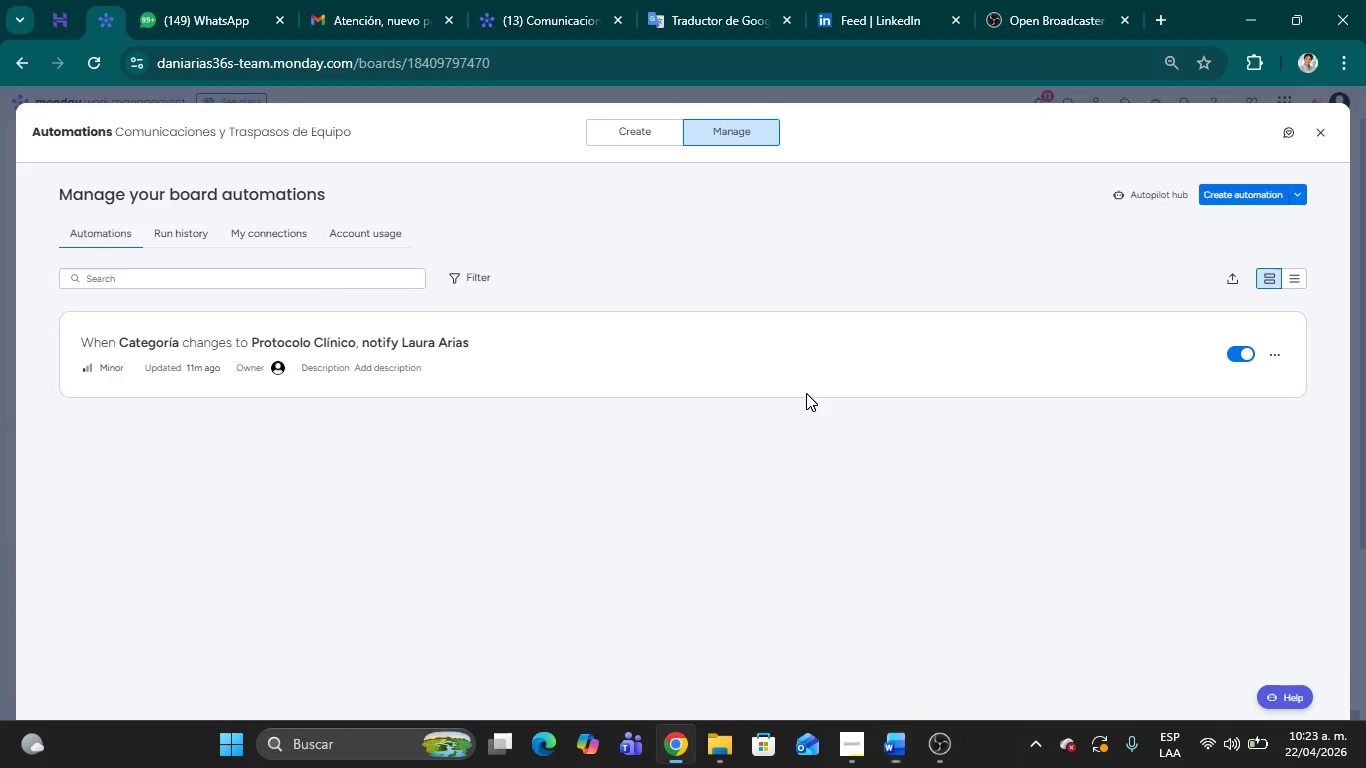 
key(Alt+Tab)
 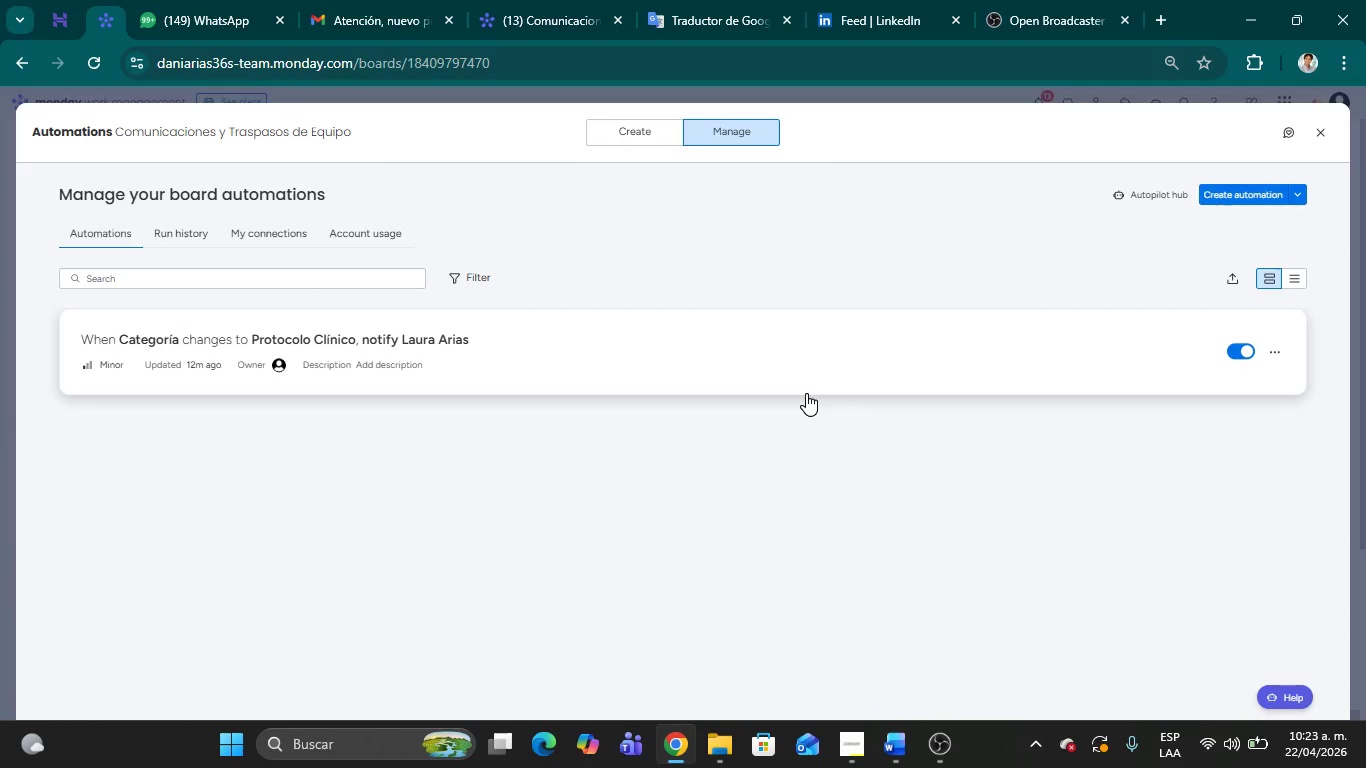 
wait(7.03)
 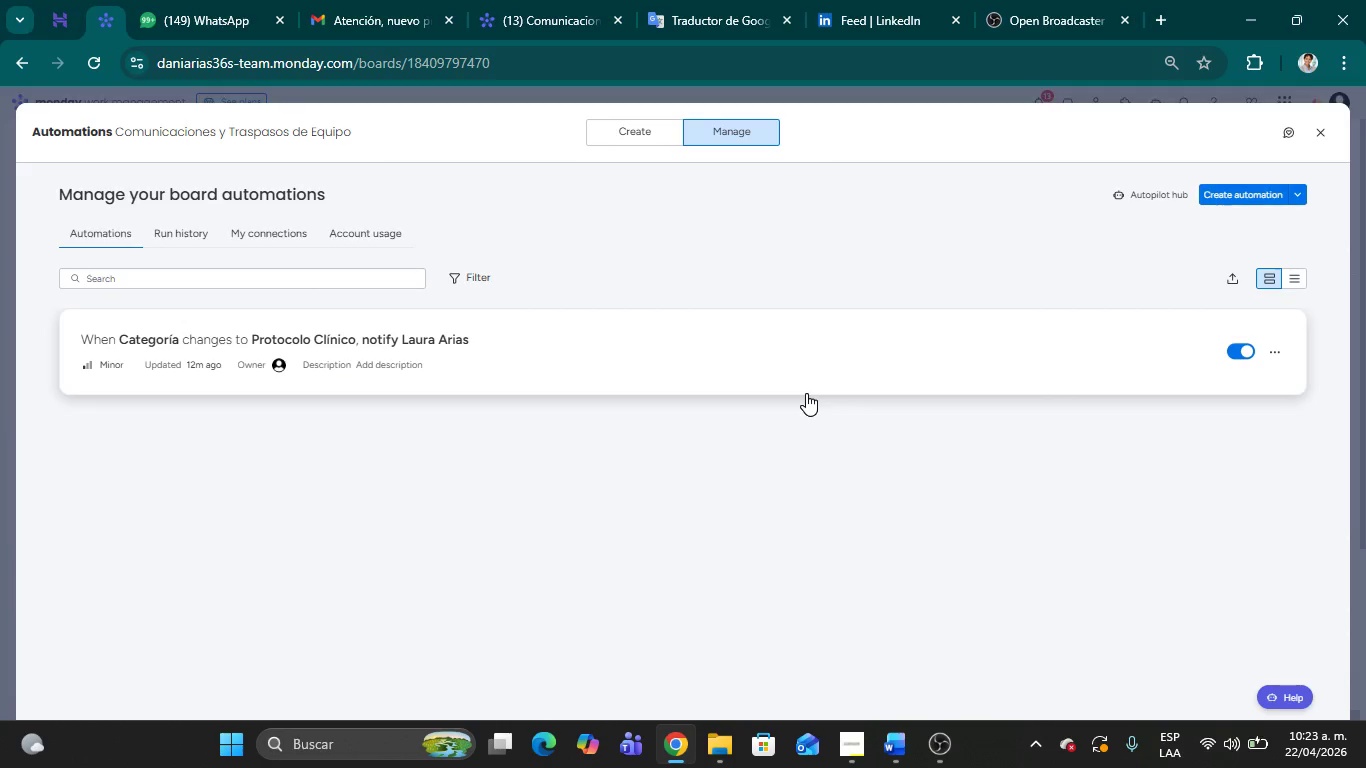 
left_click([357, 7])
 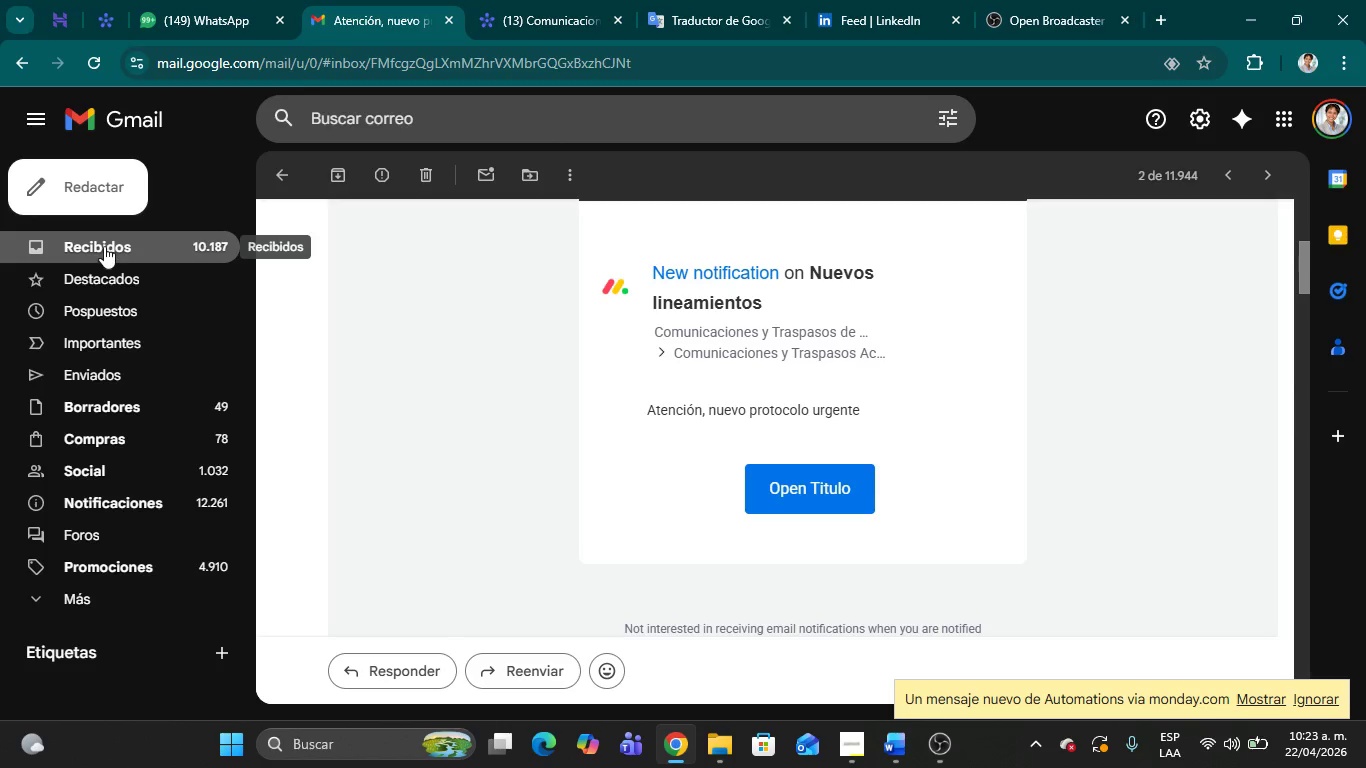 
left_click([103, 246])
 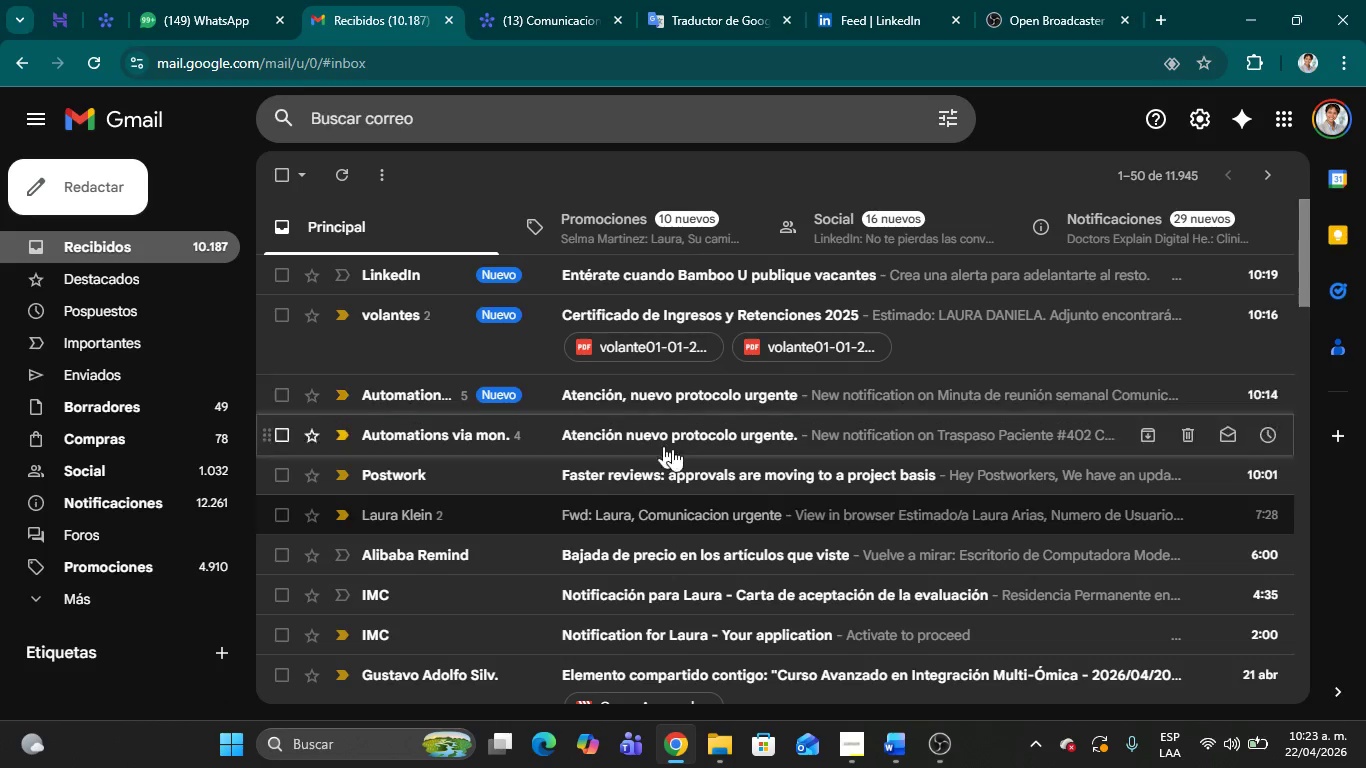 
key(Meta+Shift+MetaLeft)
 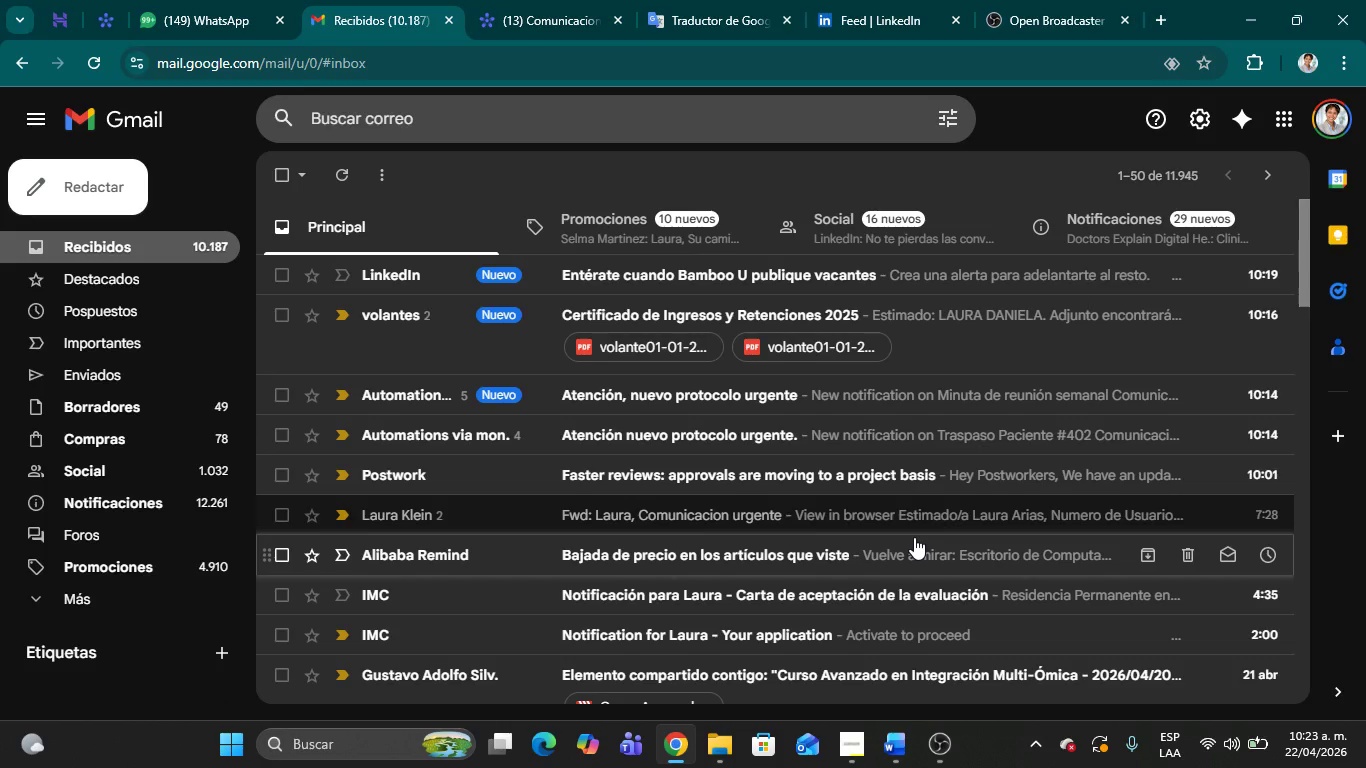 
key(Meta+Shift+S)
 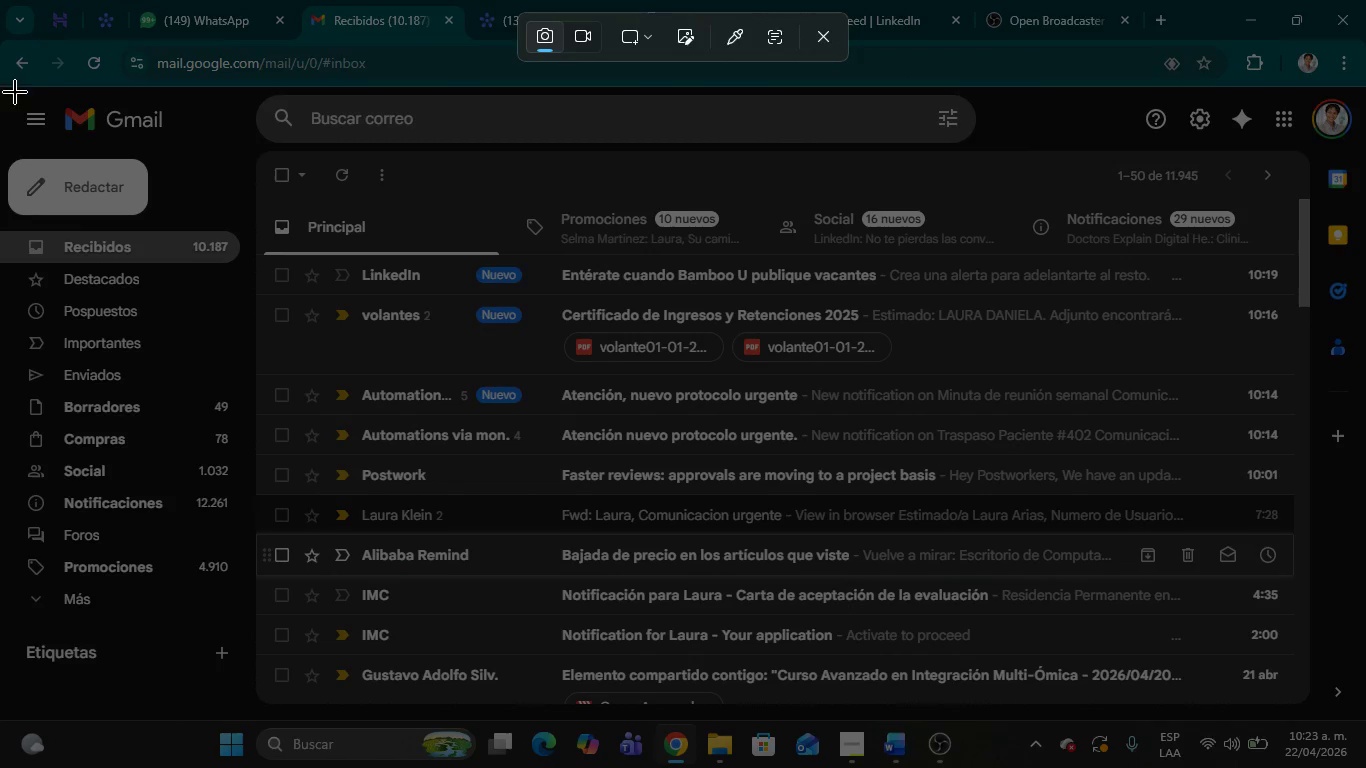 
left_click_drag(start_coordinate=[2, 87], to_coordinate=[1365, 460])
 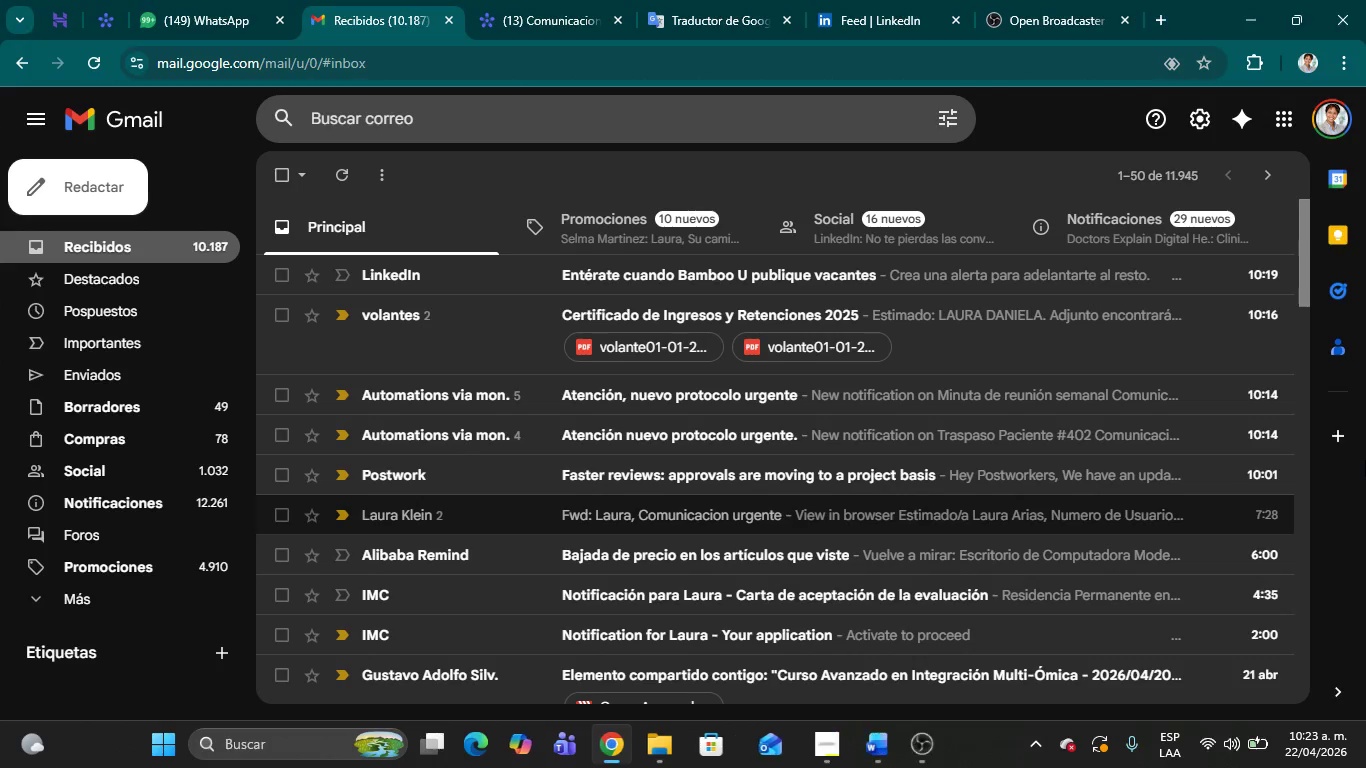 
key(Alt+Tab)
 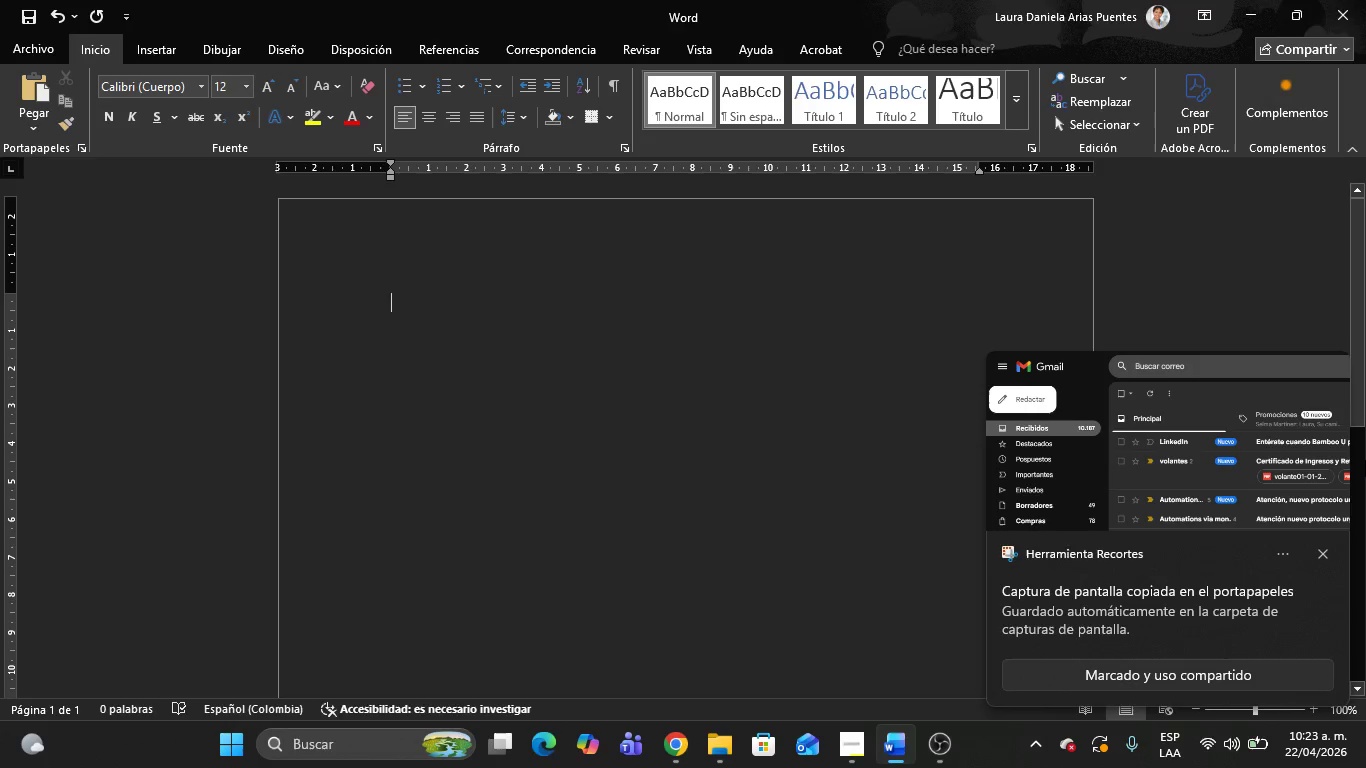 
key(Control+V)
 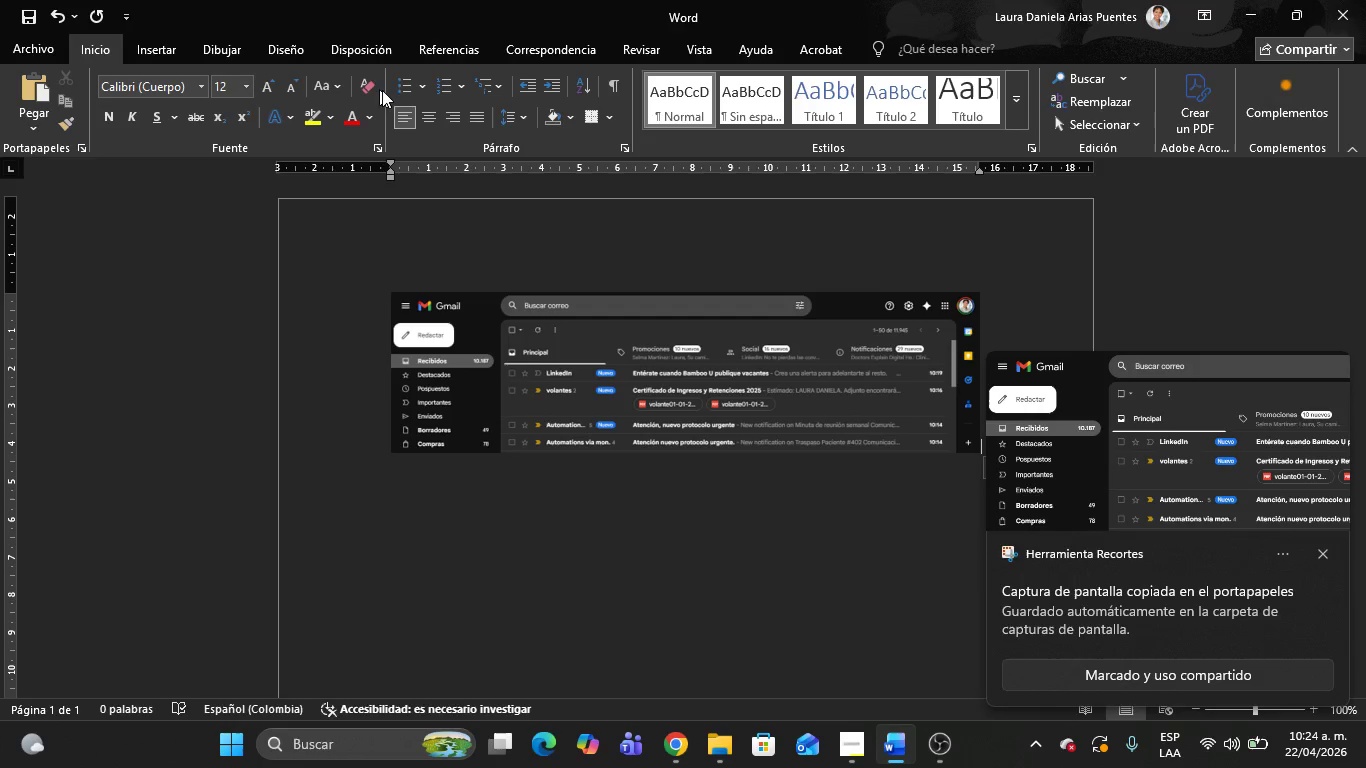 
wait(5.89)
 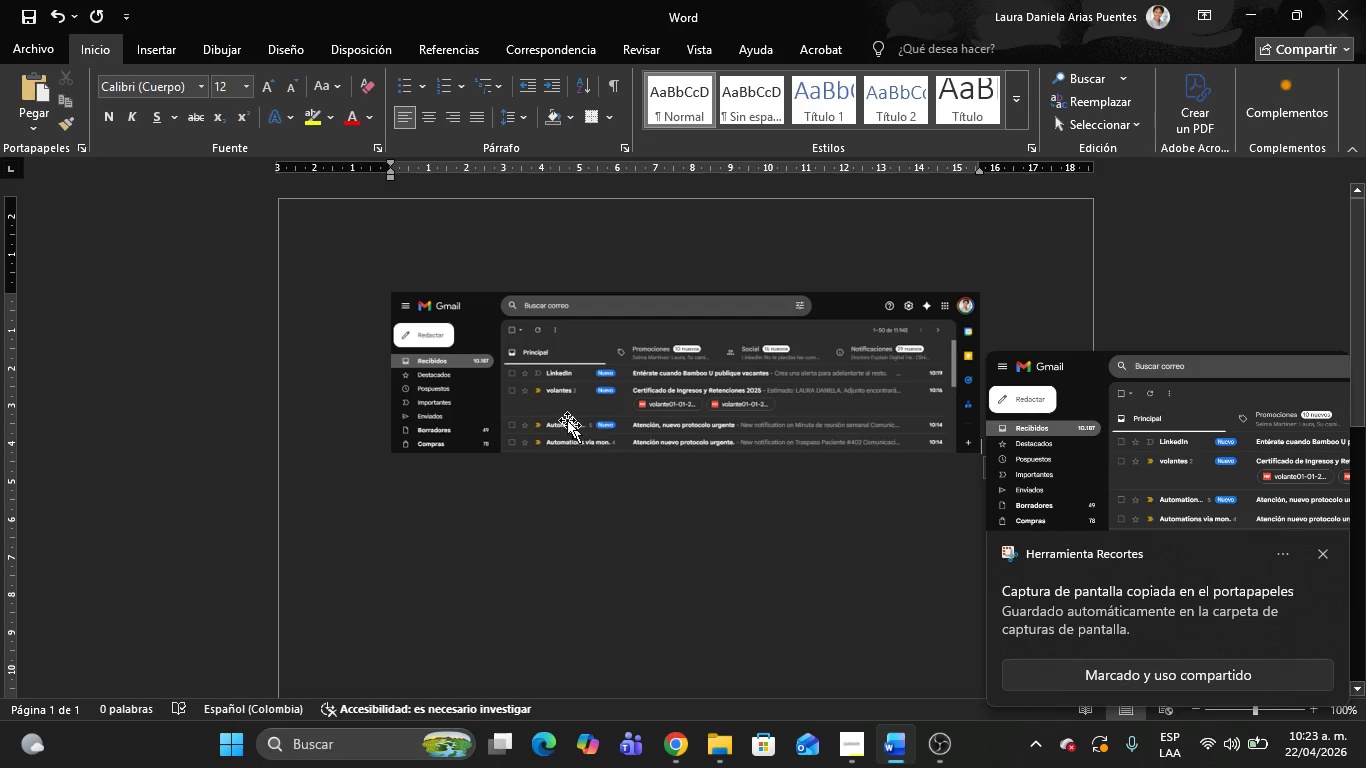 
left_click([281, 41])
 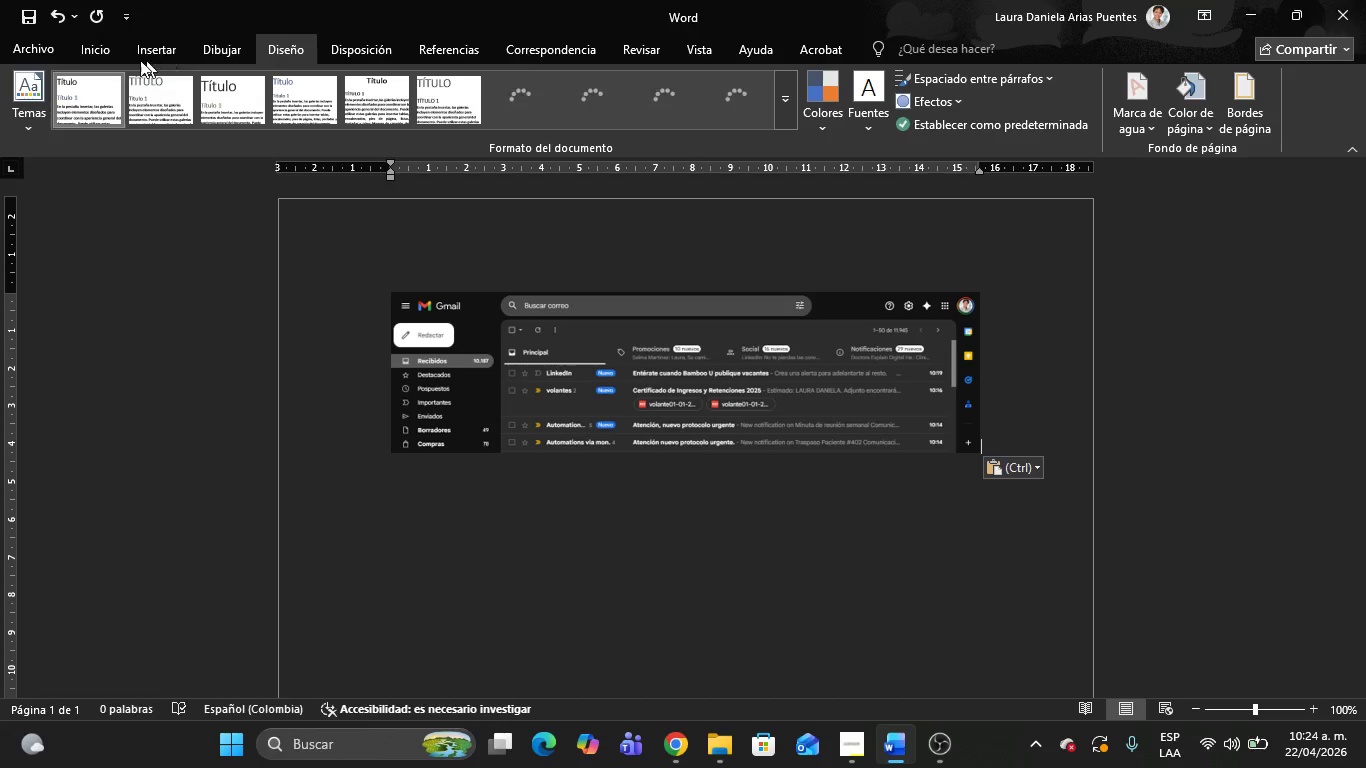 
left_click([129, 61])
 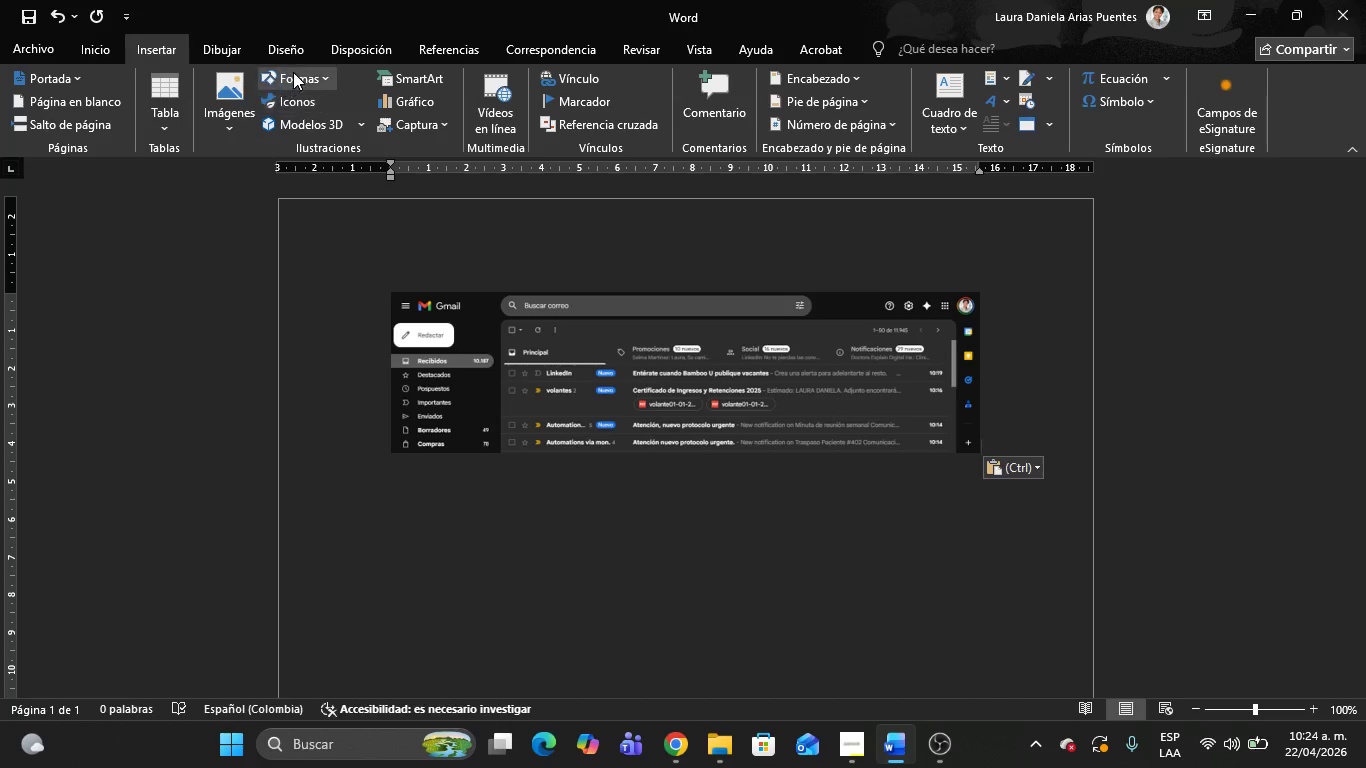 
left_click([295, 72])
 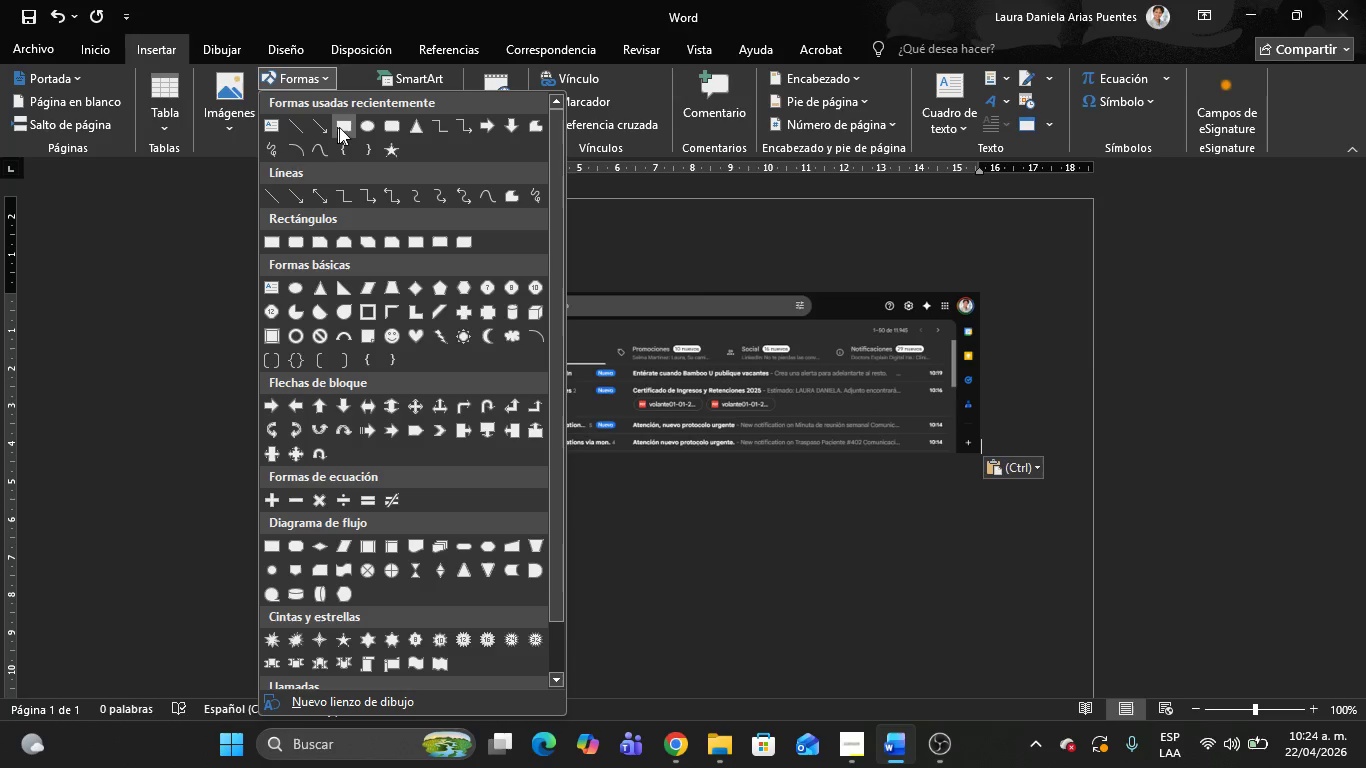 
left_click([341, 127])
 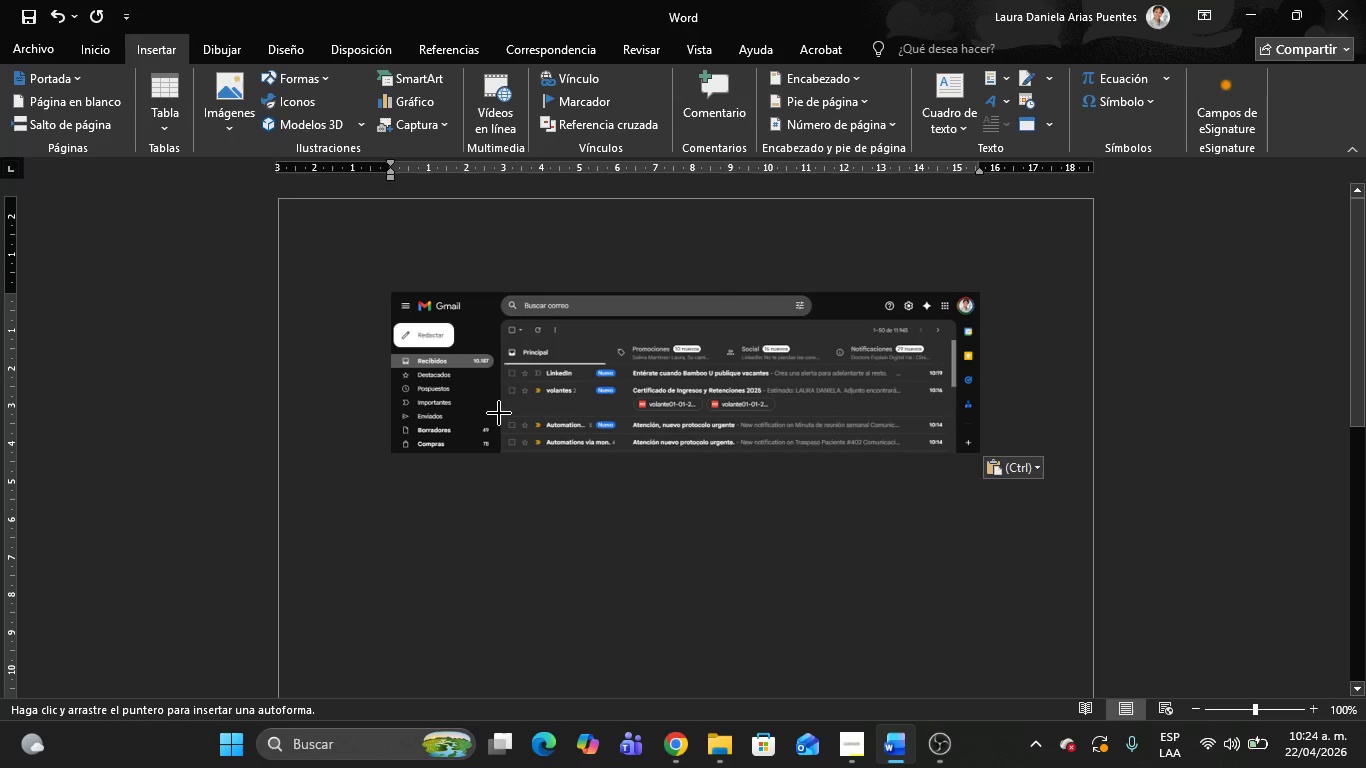 
left_click_drag(start_coordinate=[499, 414], to_coordinate=[965, 456])
 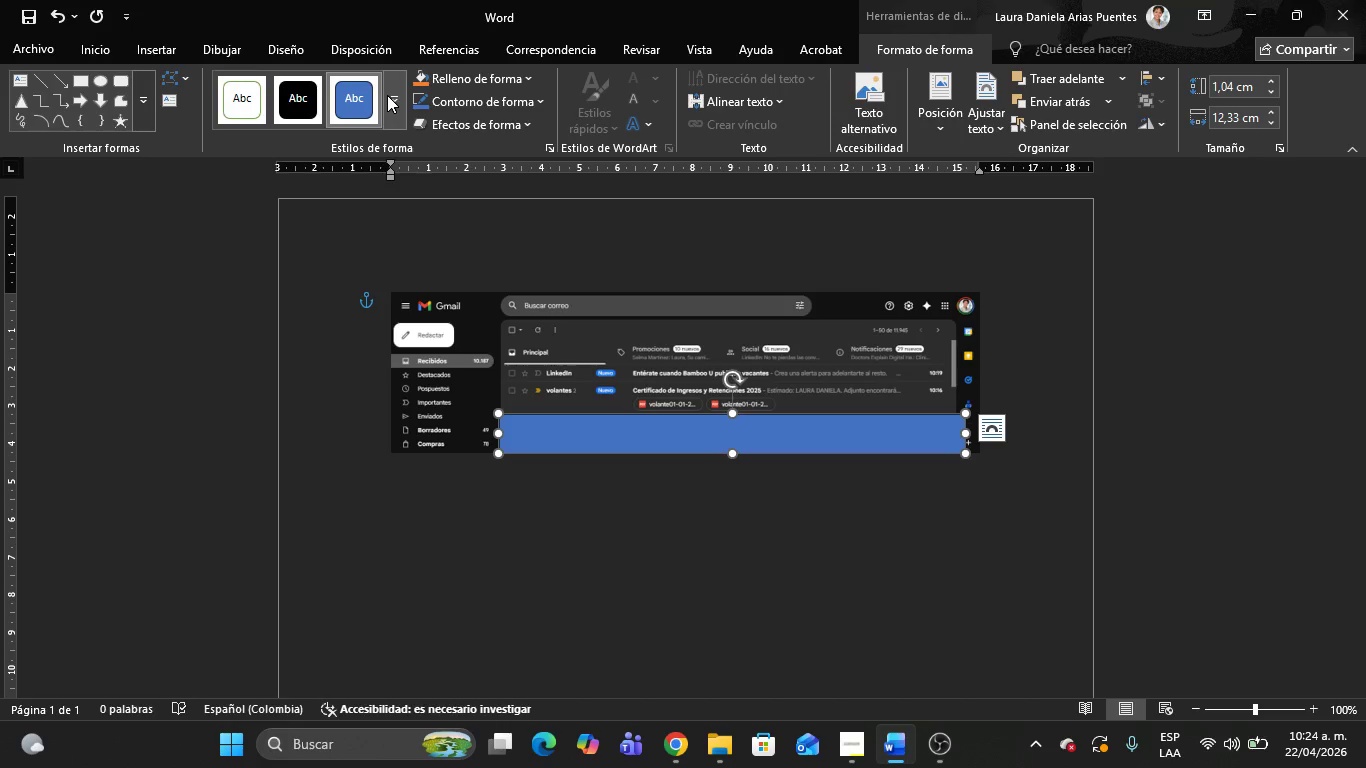 
left_click([387, 95])
 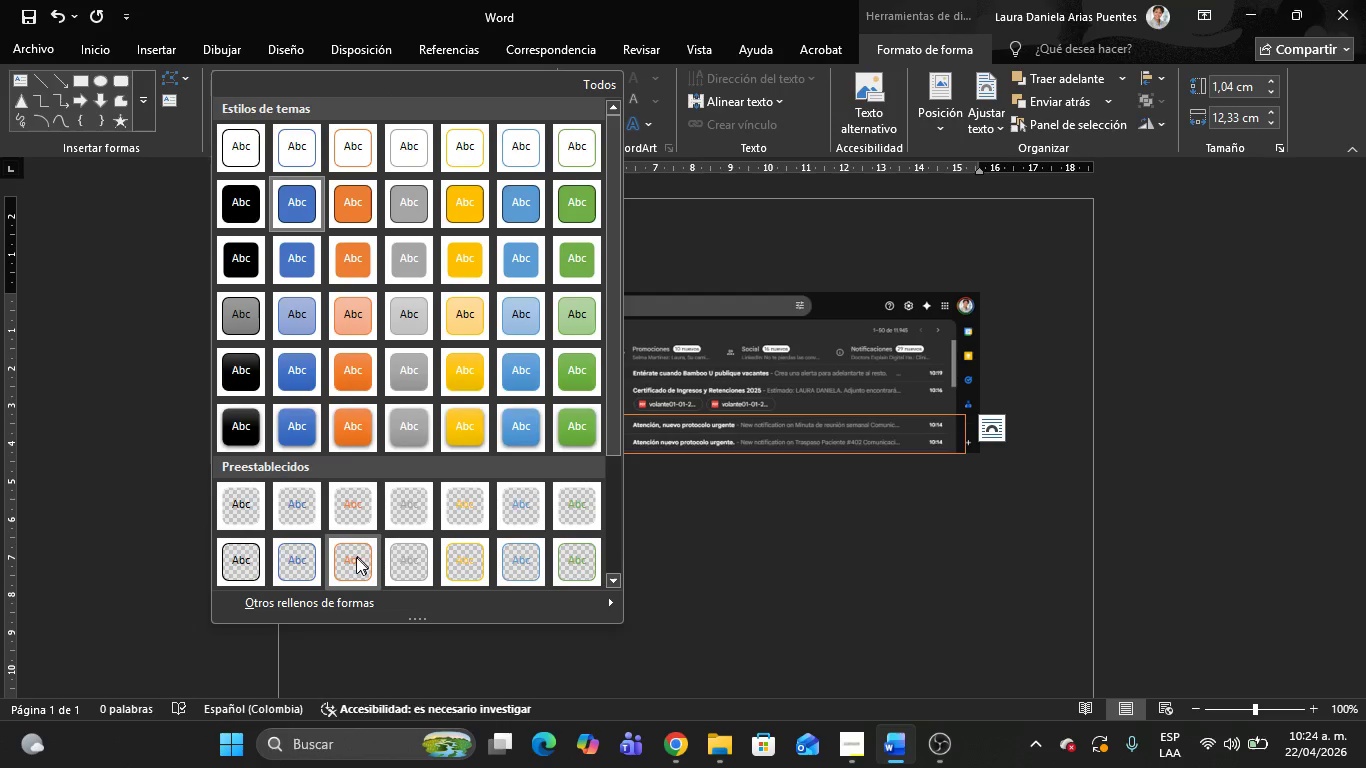 
left_click([349, 561])
 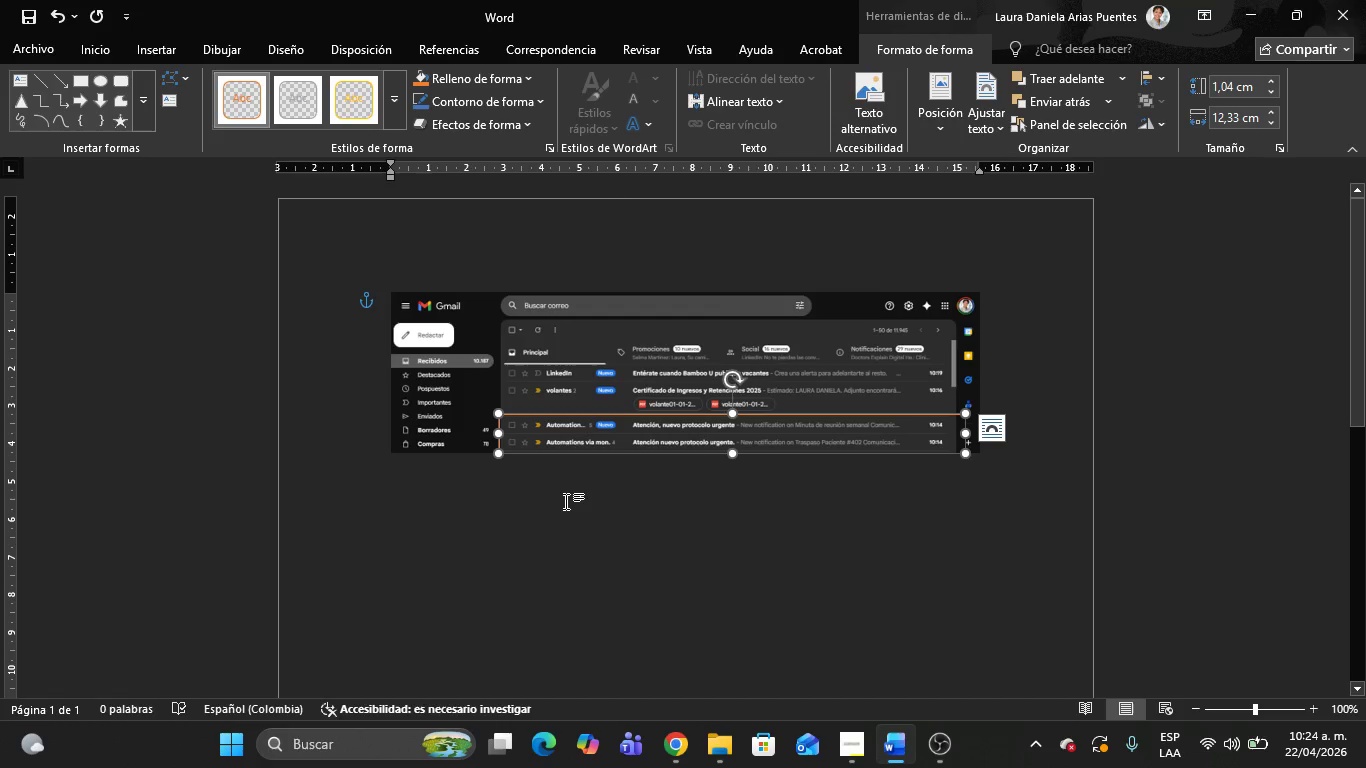 
left_click([561, 501])
 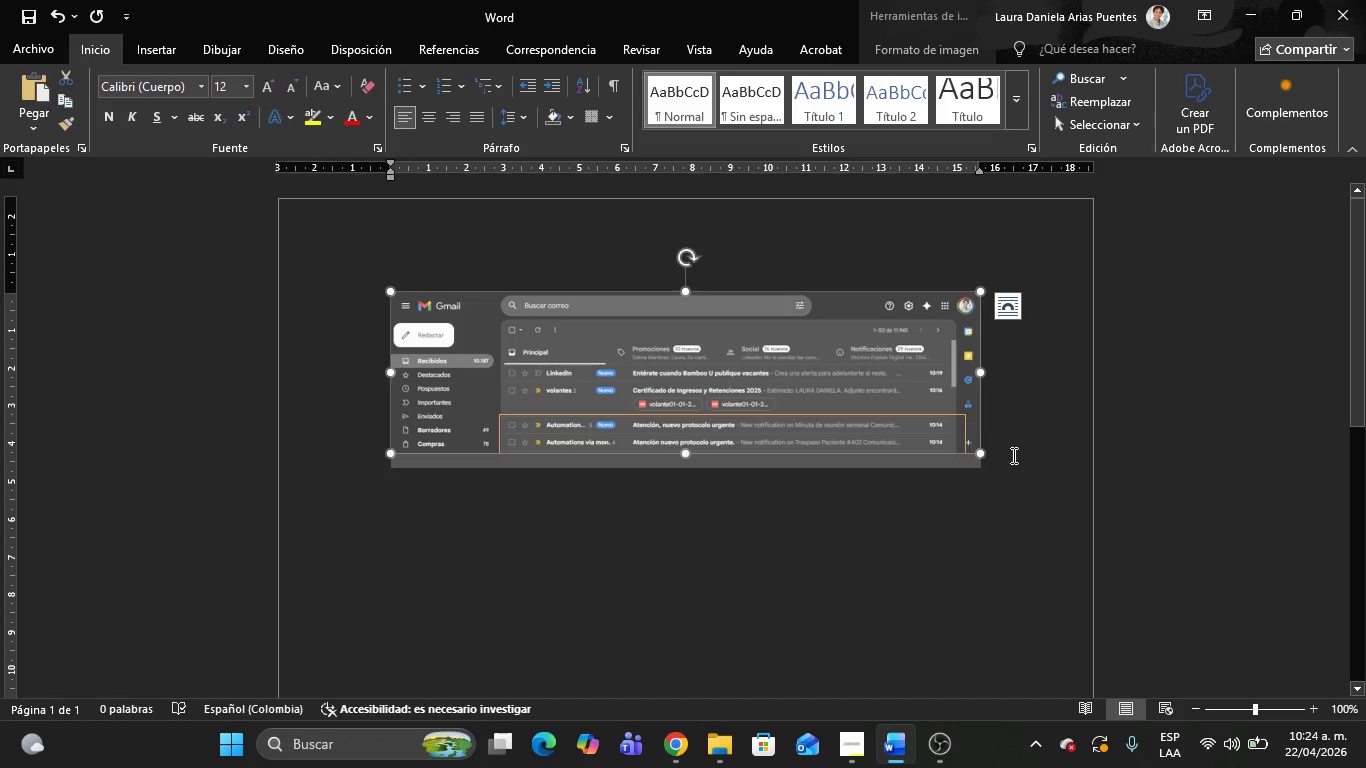 
left_click([1012, 455])
 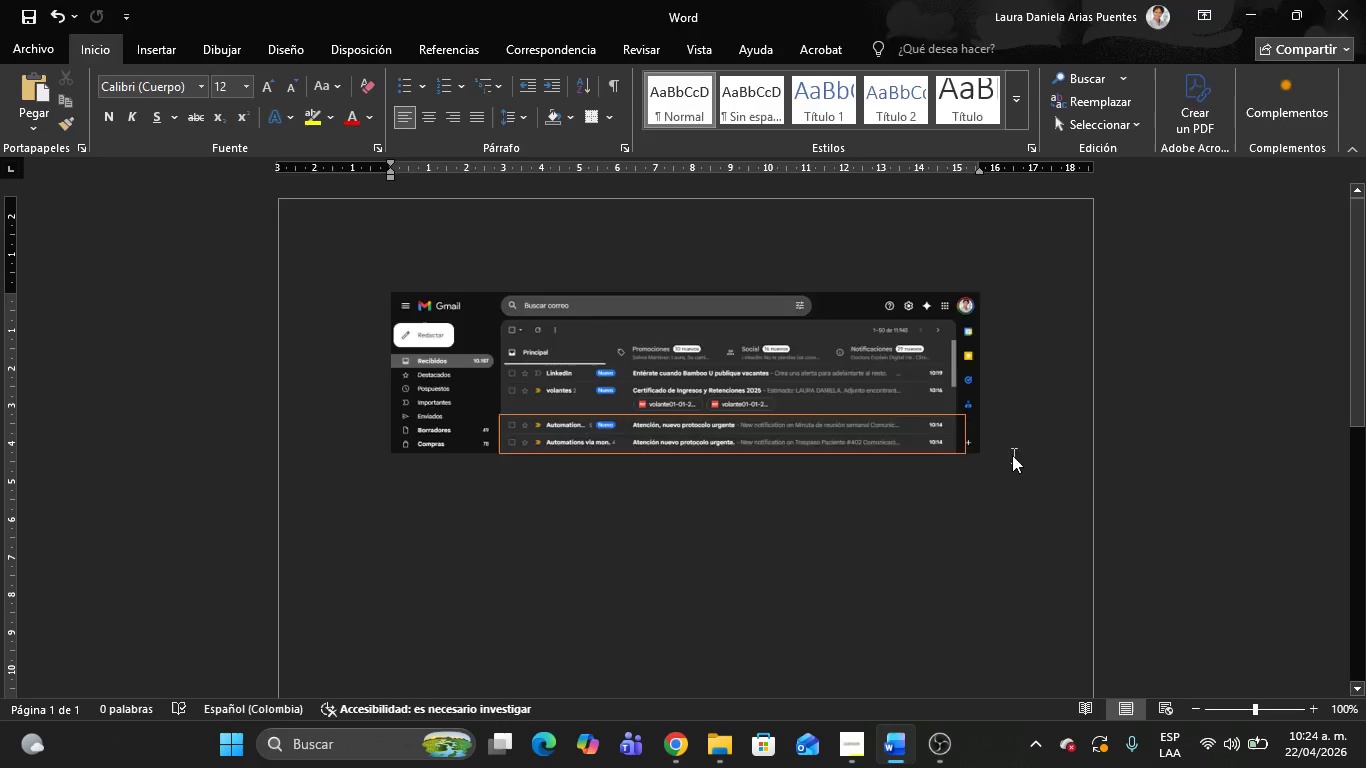 
key(Alt+AltLeft)
 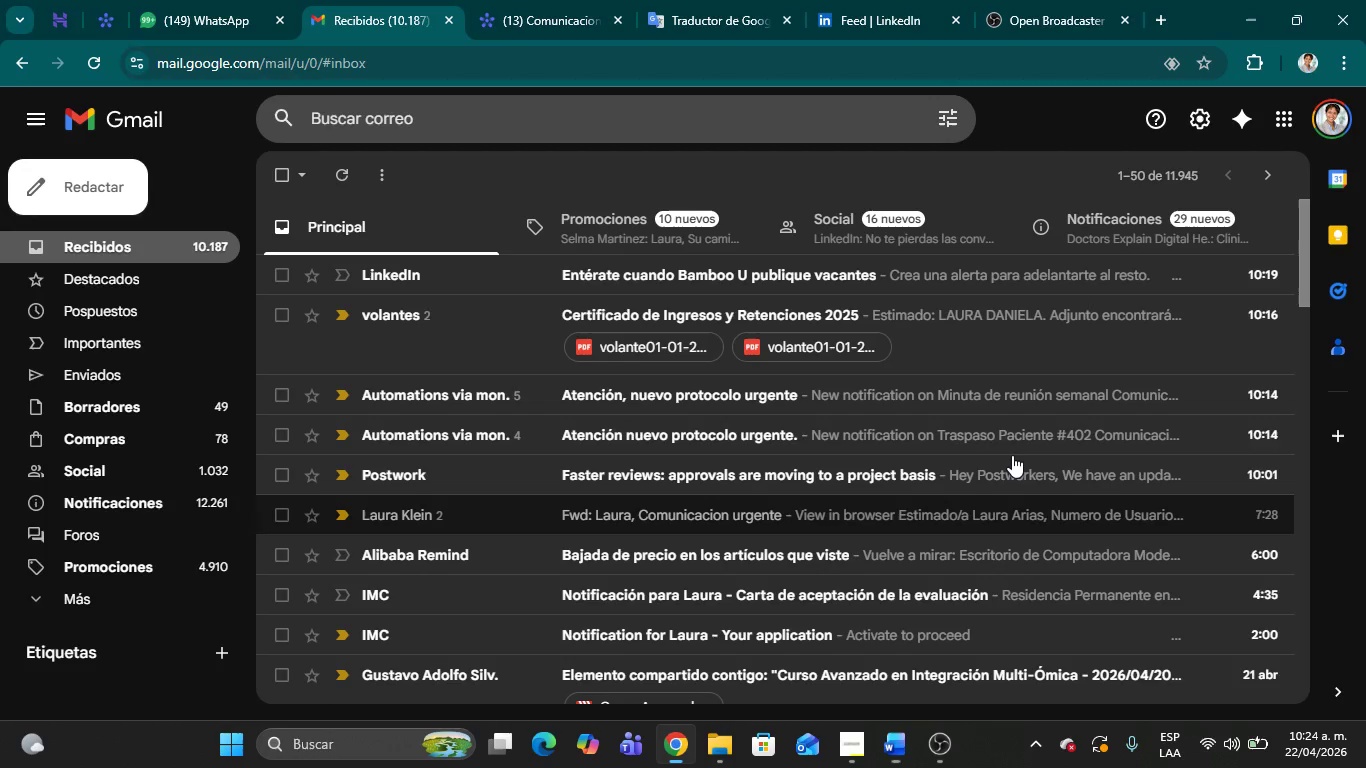 
key(Alt+Tab)
 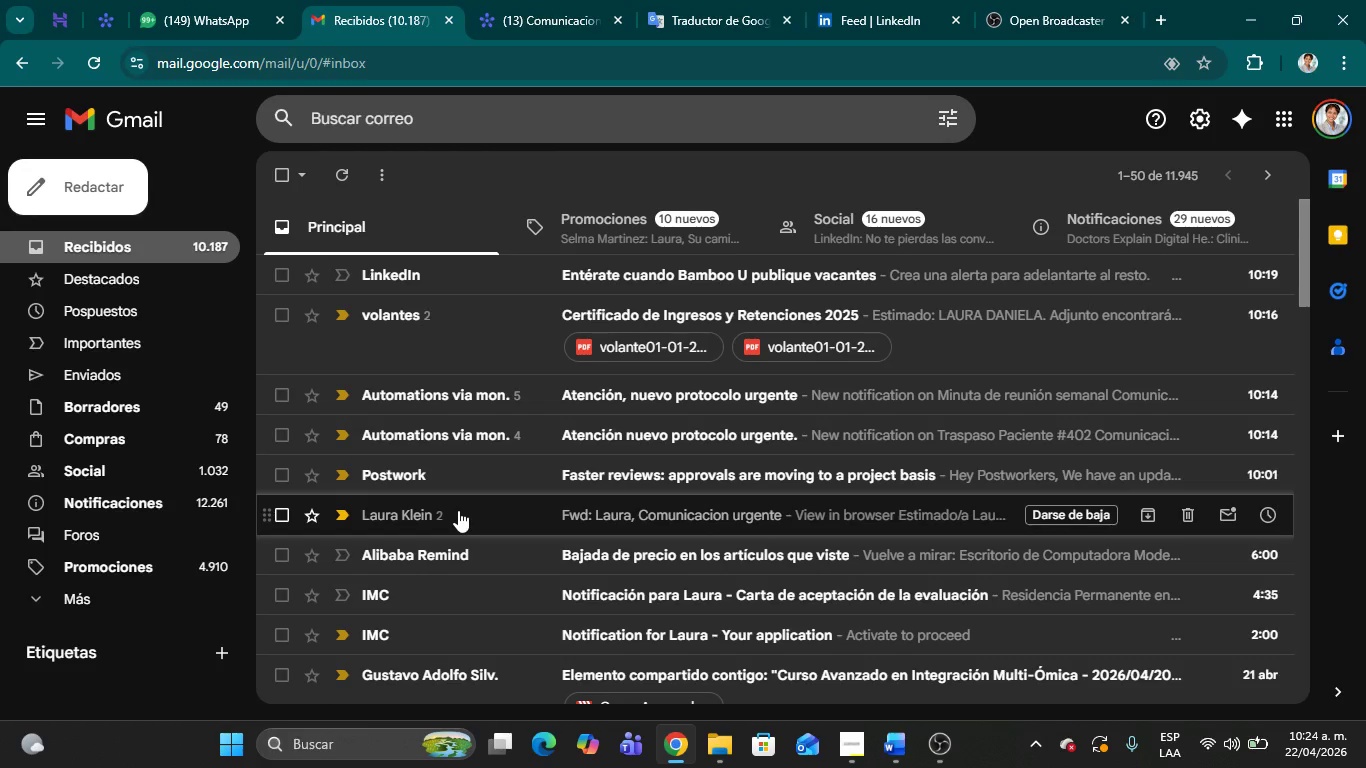 
wait(5.97)
 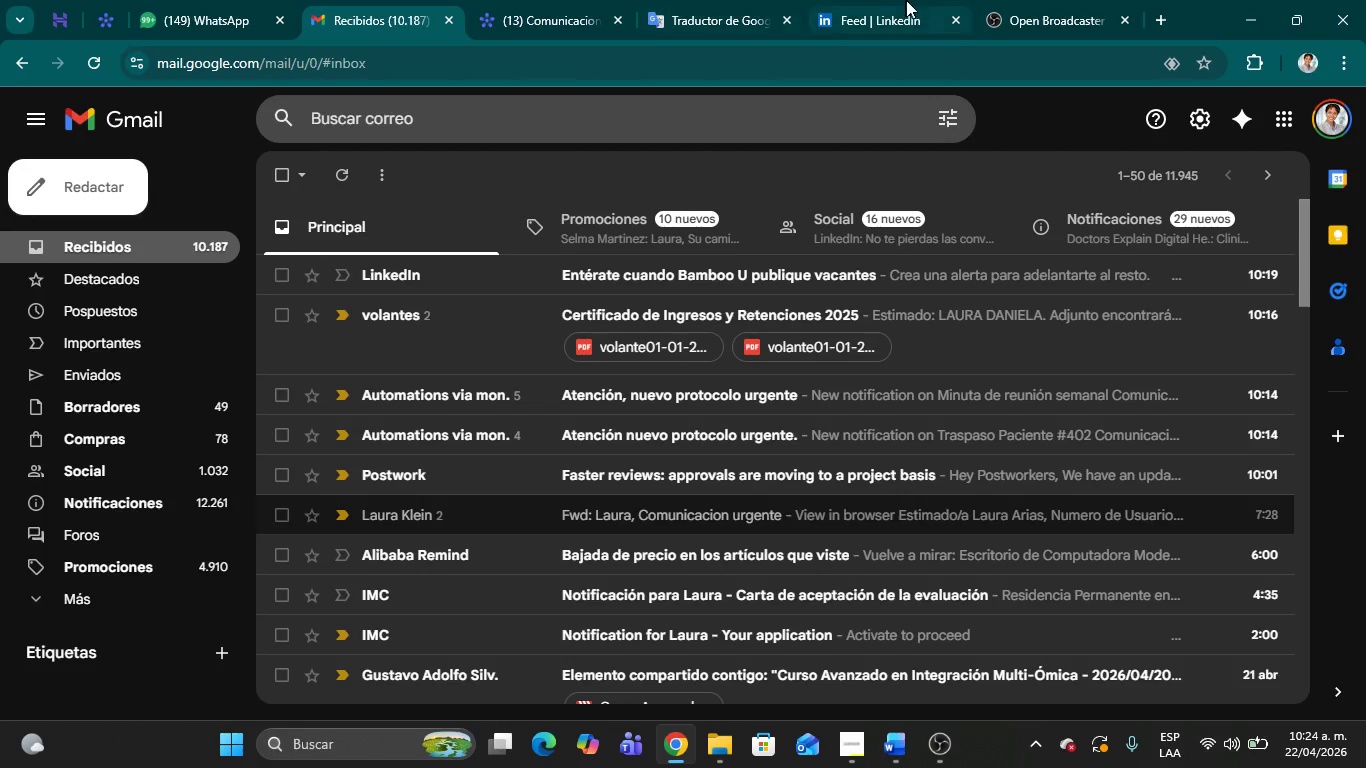 
left_click([466, 426])
 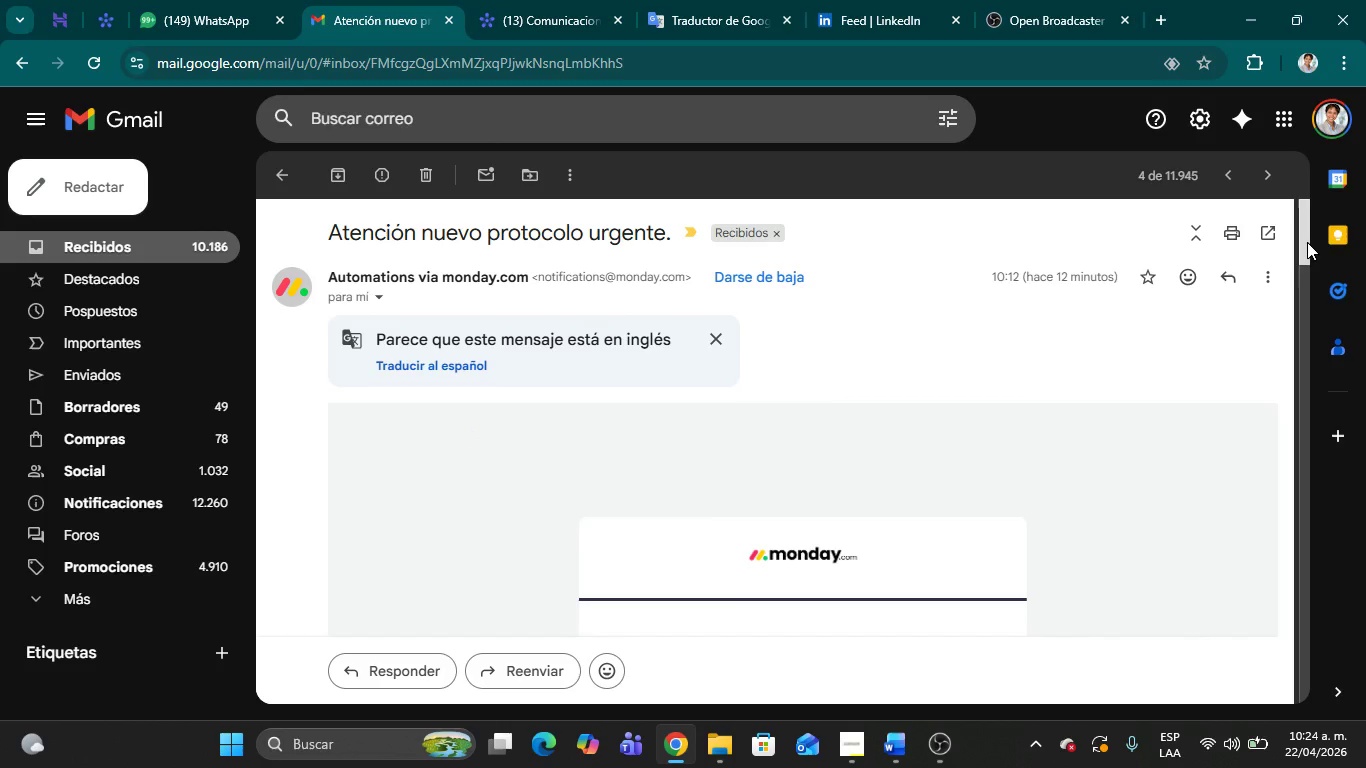 
left_click_drag(start_coordinate=[1307, 242], to_coordinate=[1328, 280])
 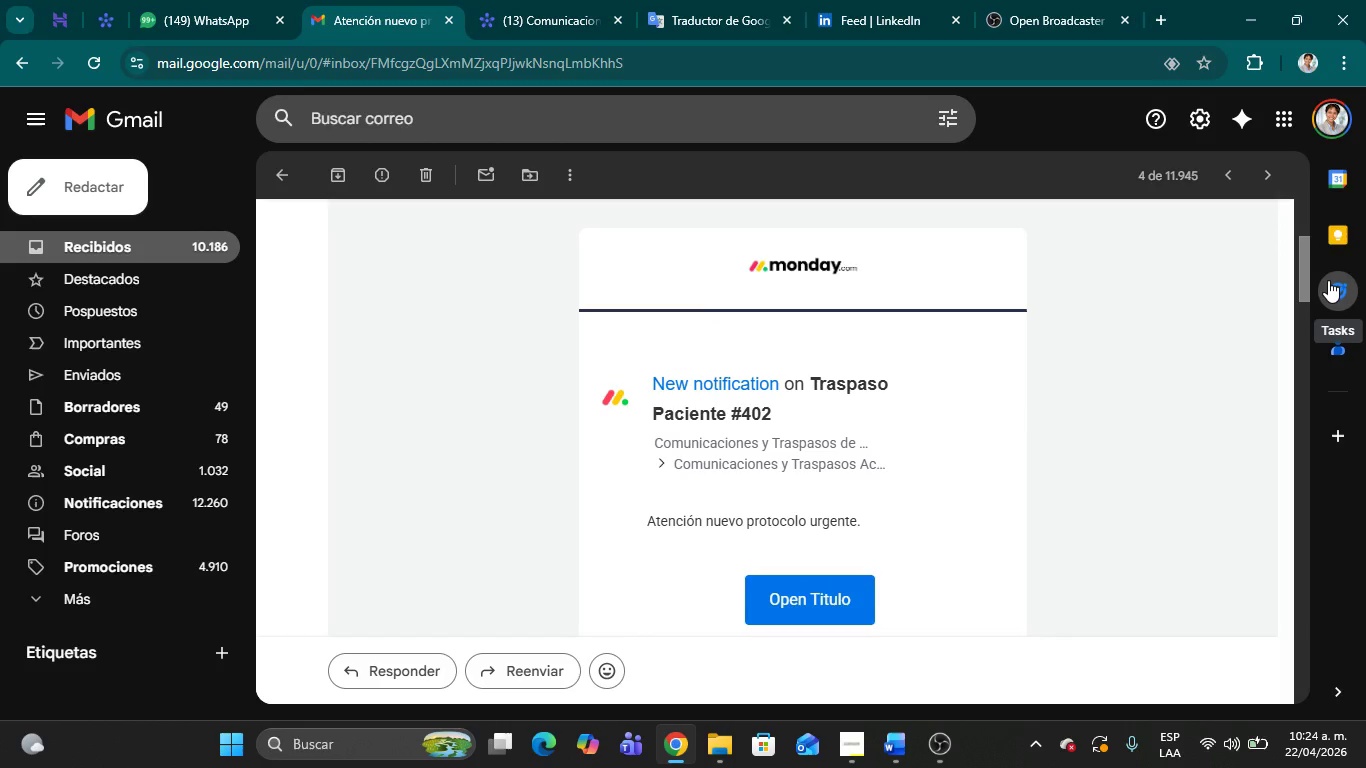 
key(Meta+Shift+MetaLeft)
 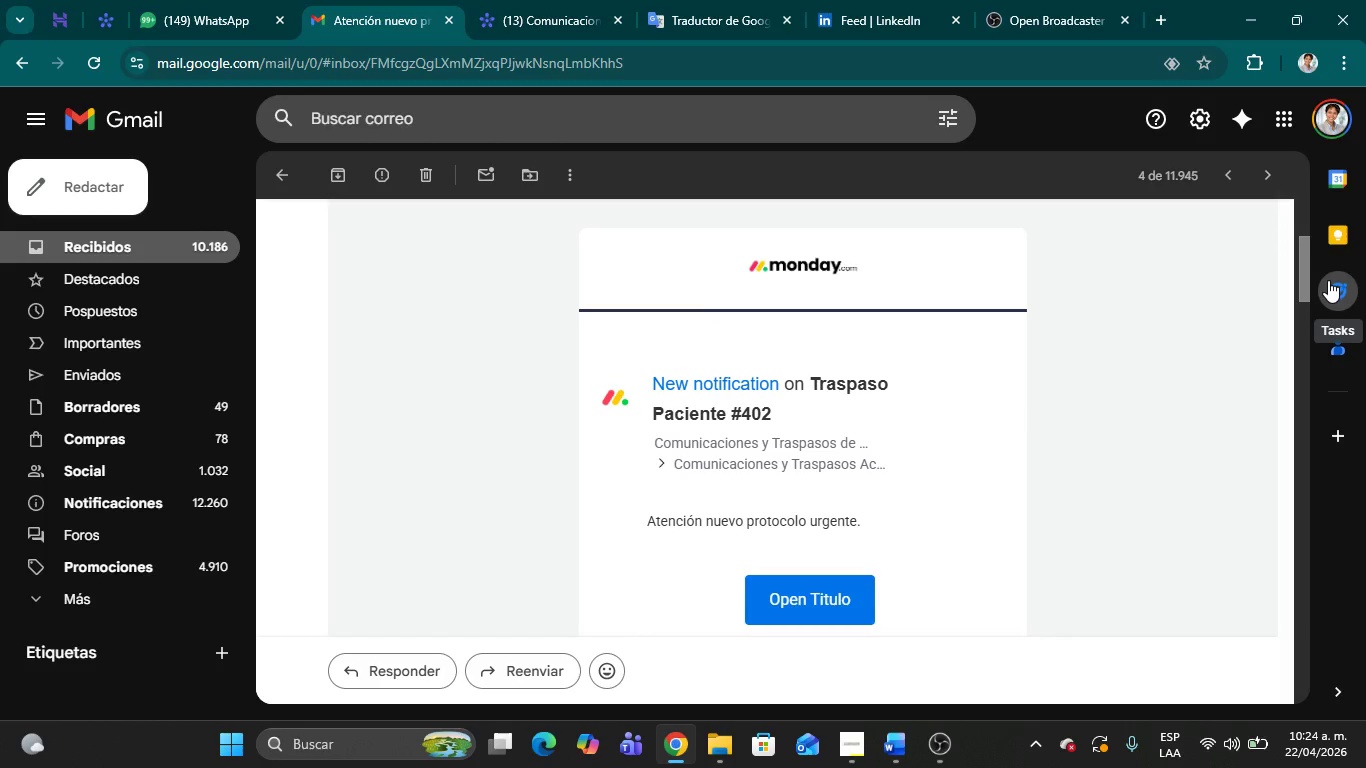 
key(Meta+Shift+S)
 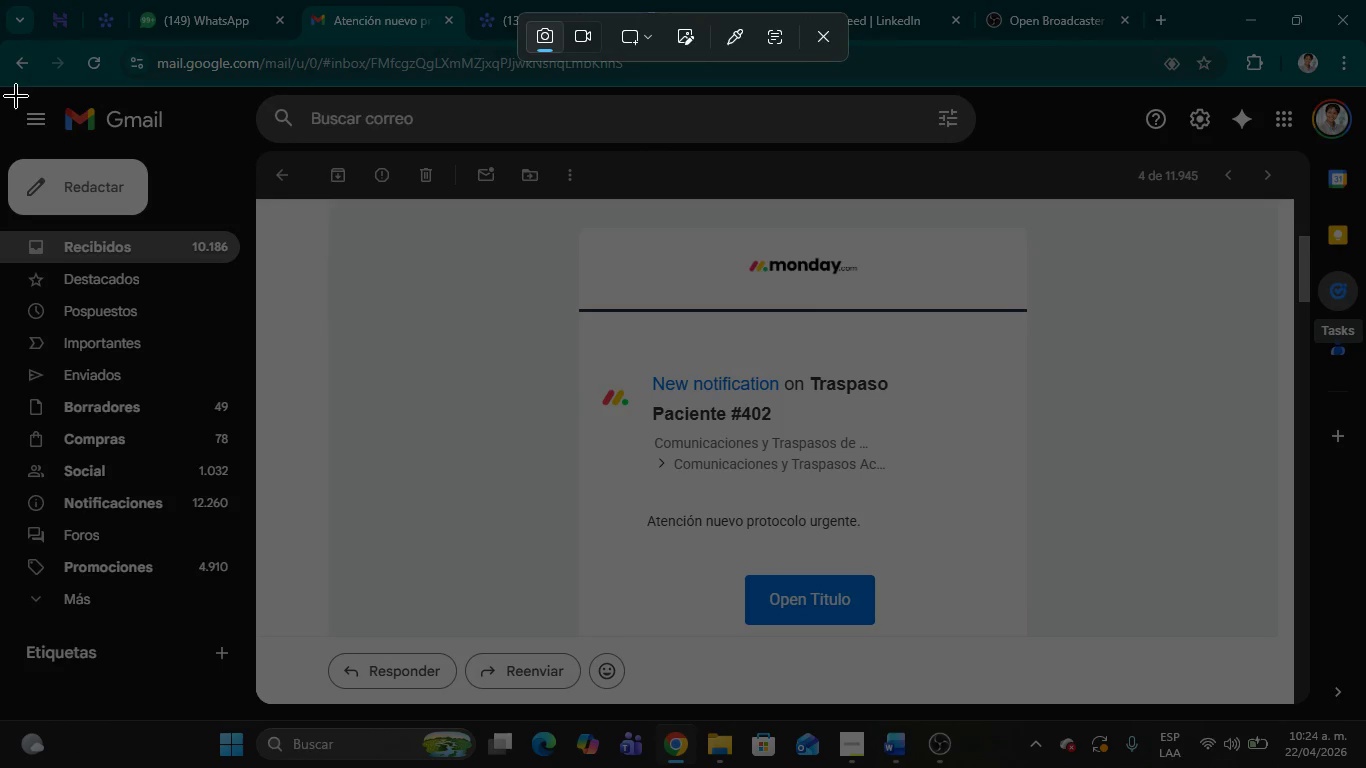 
left_click_drag(start_coordinate=[8, 89], to_coordinate=[1365, 767])
 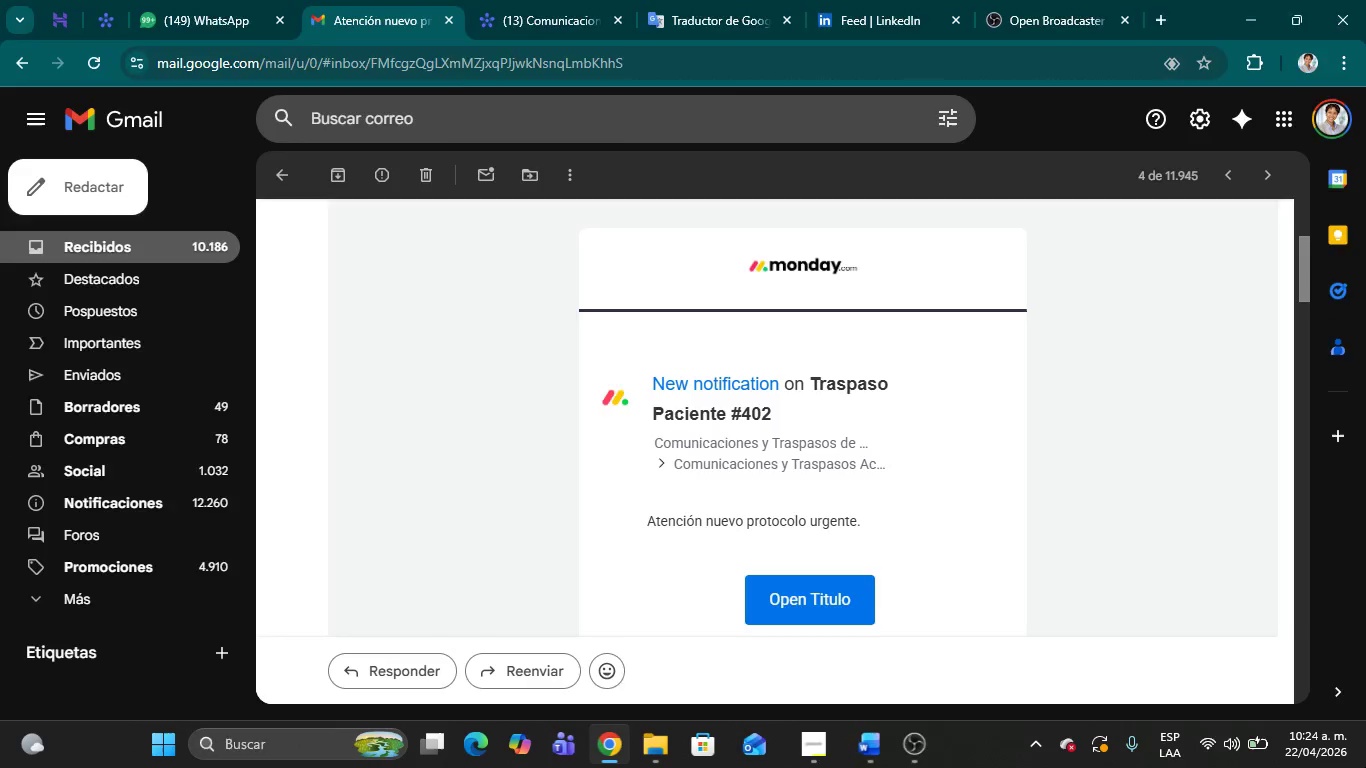 
key(Alt+AltLeft)
 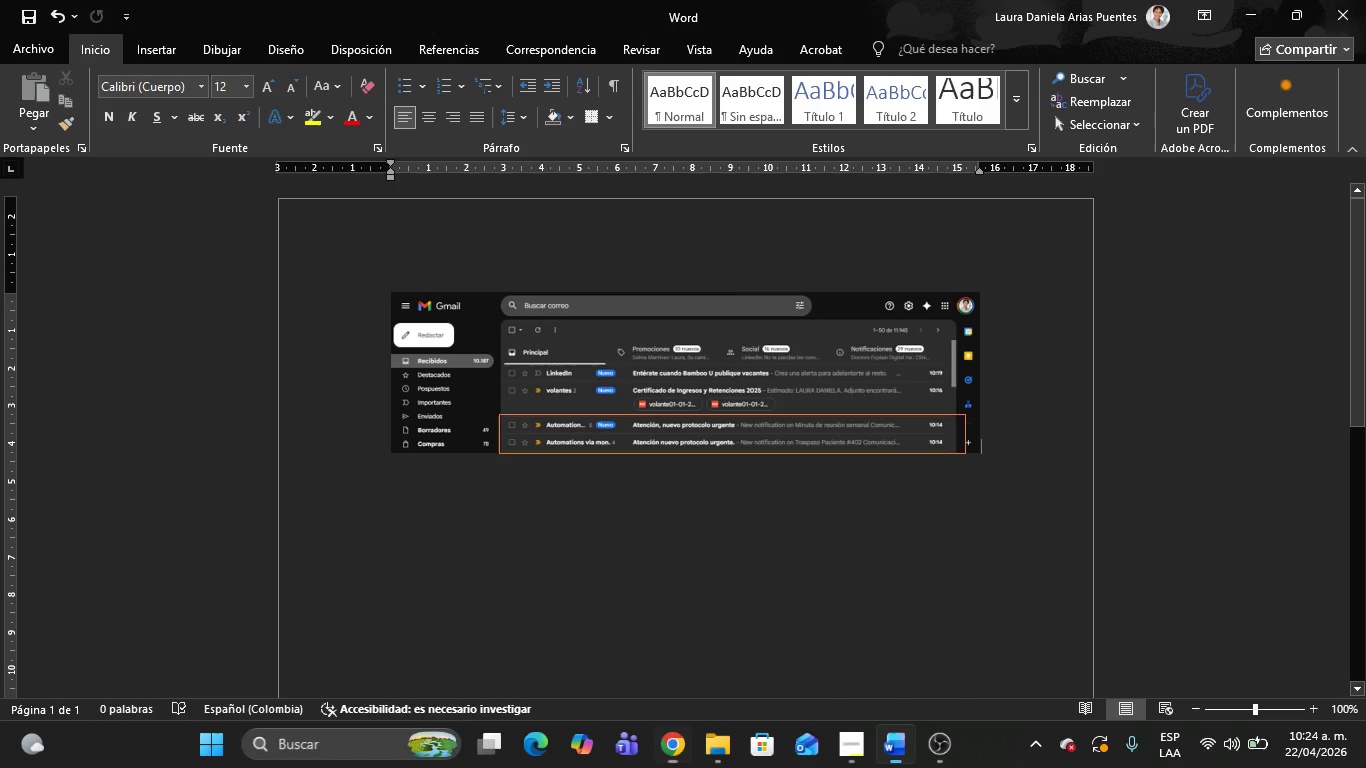 
key(Alt+Tab)
 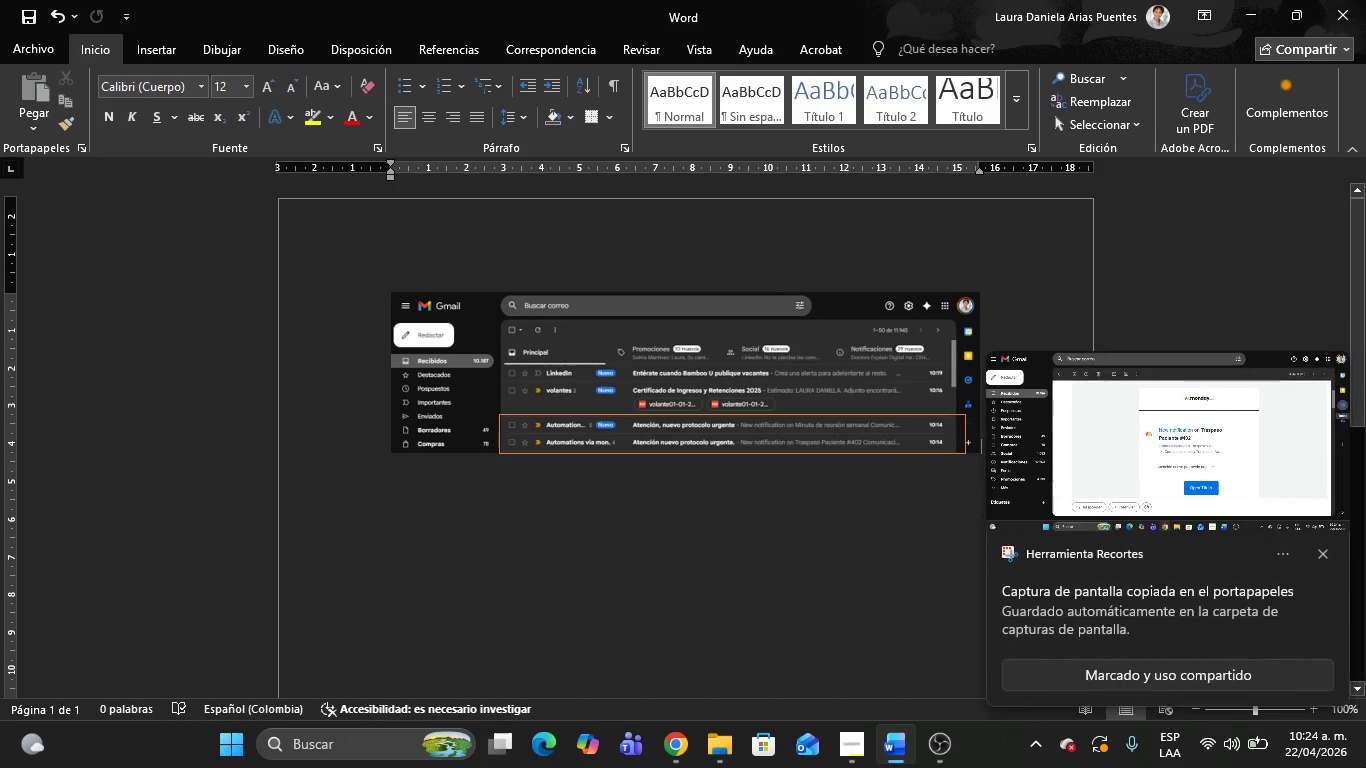 
key(Control+V)
 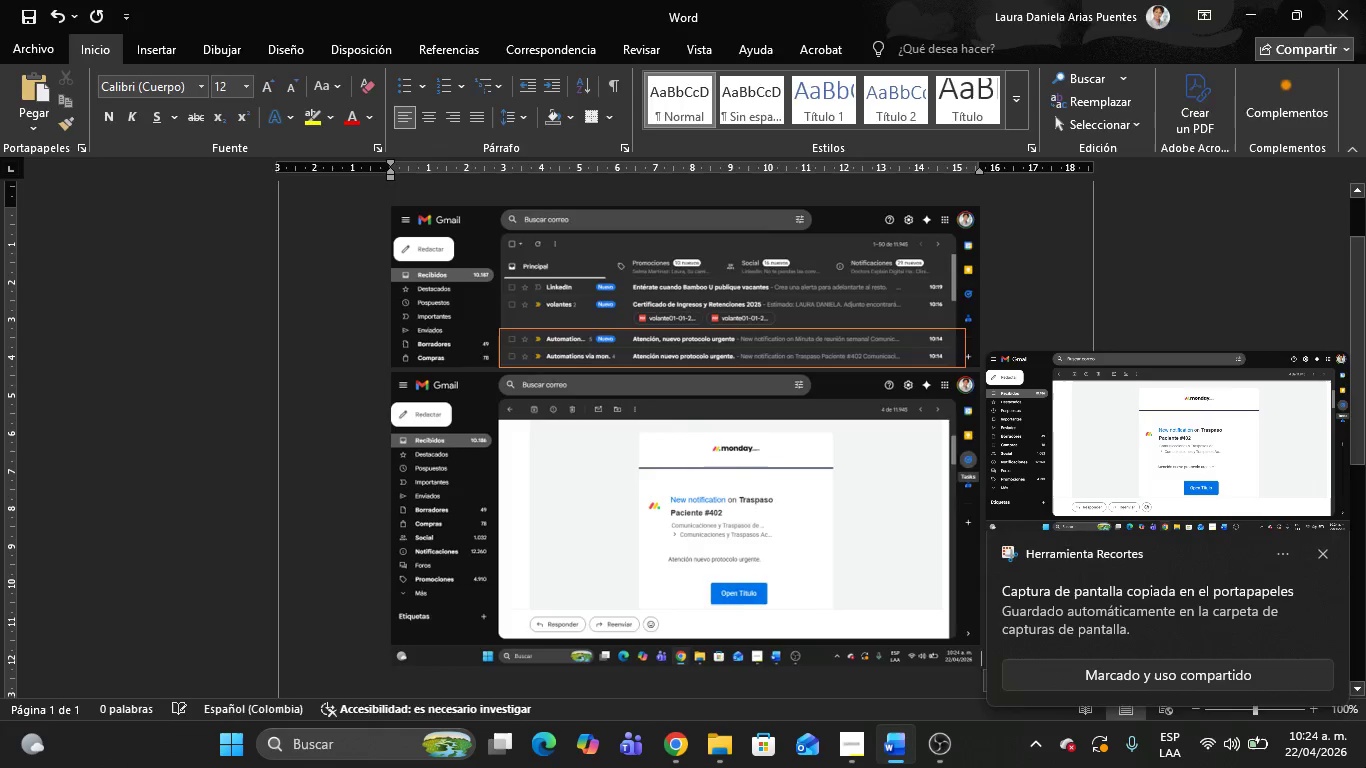 
key(Alt+AltLeft)
 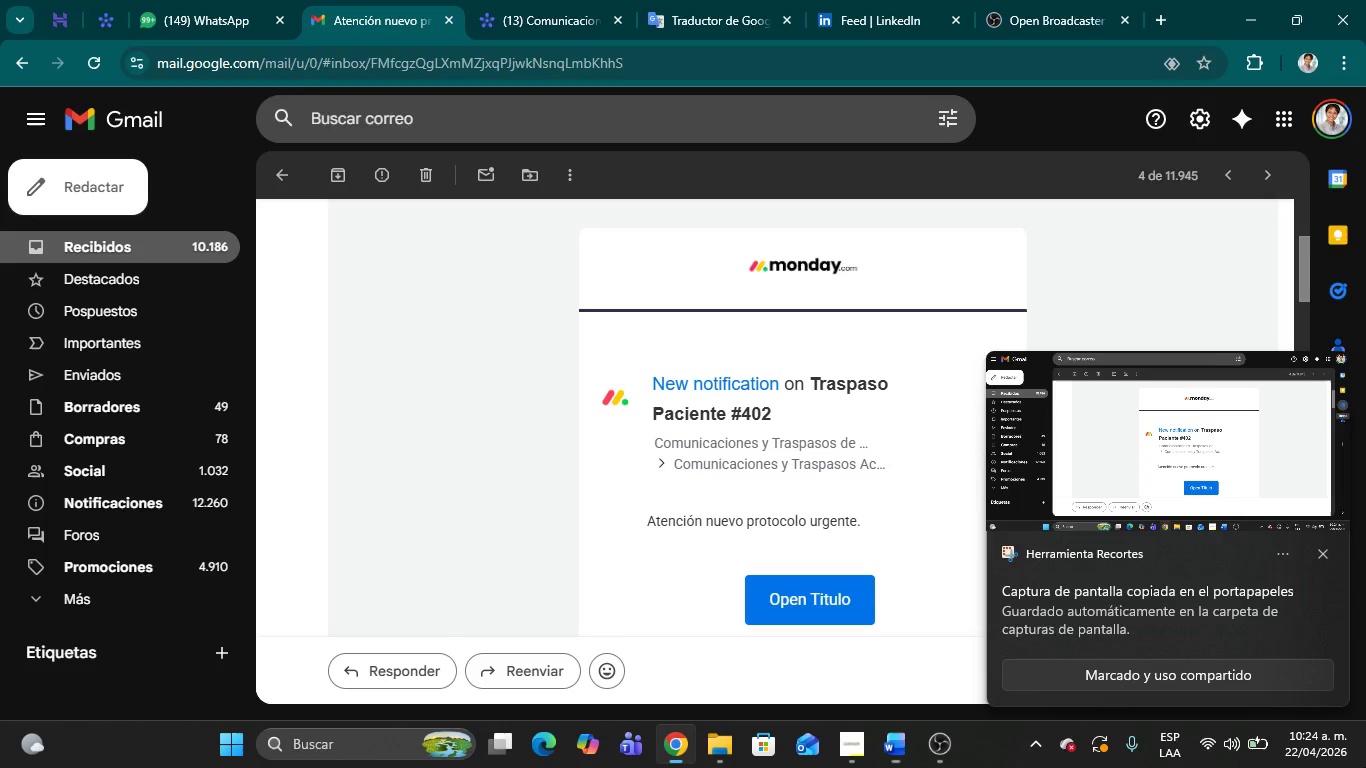 
key(Alt+Tab)
 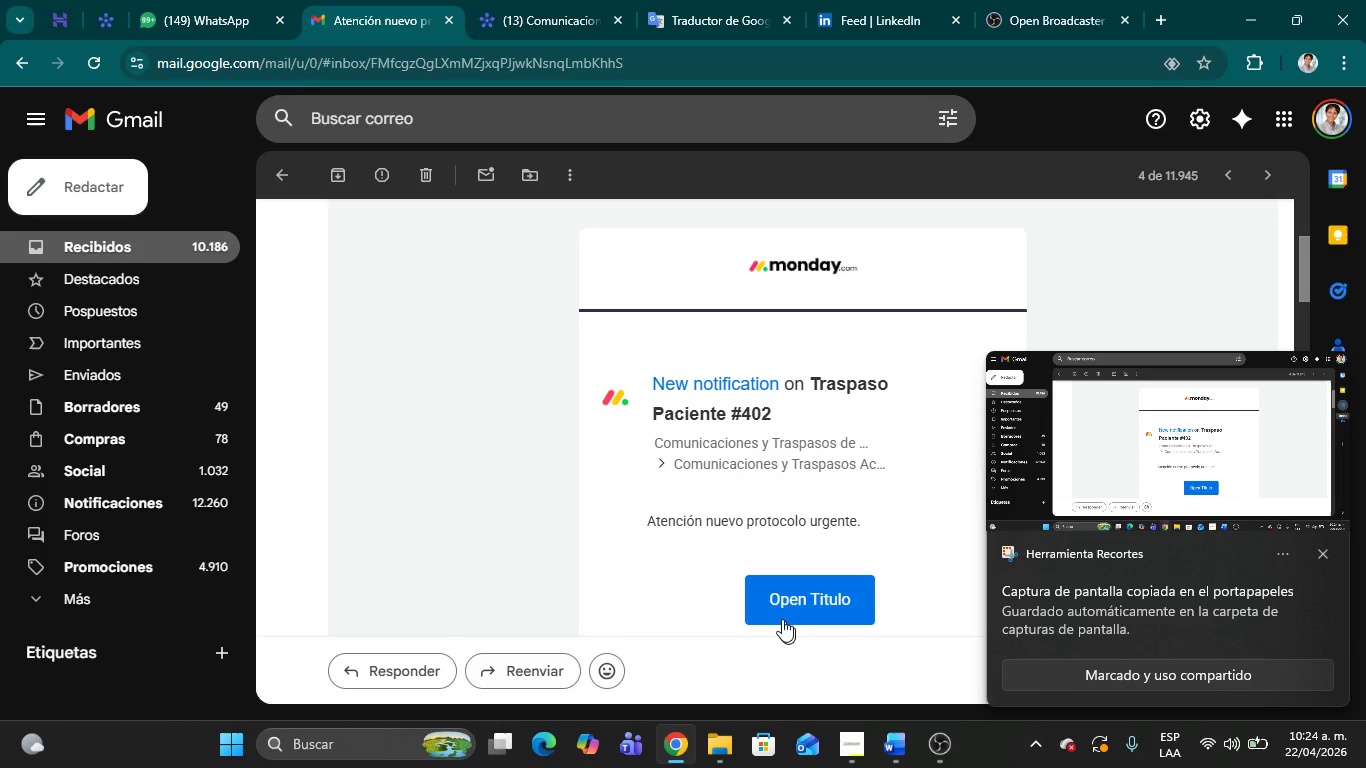 
left_click([775, 605])
 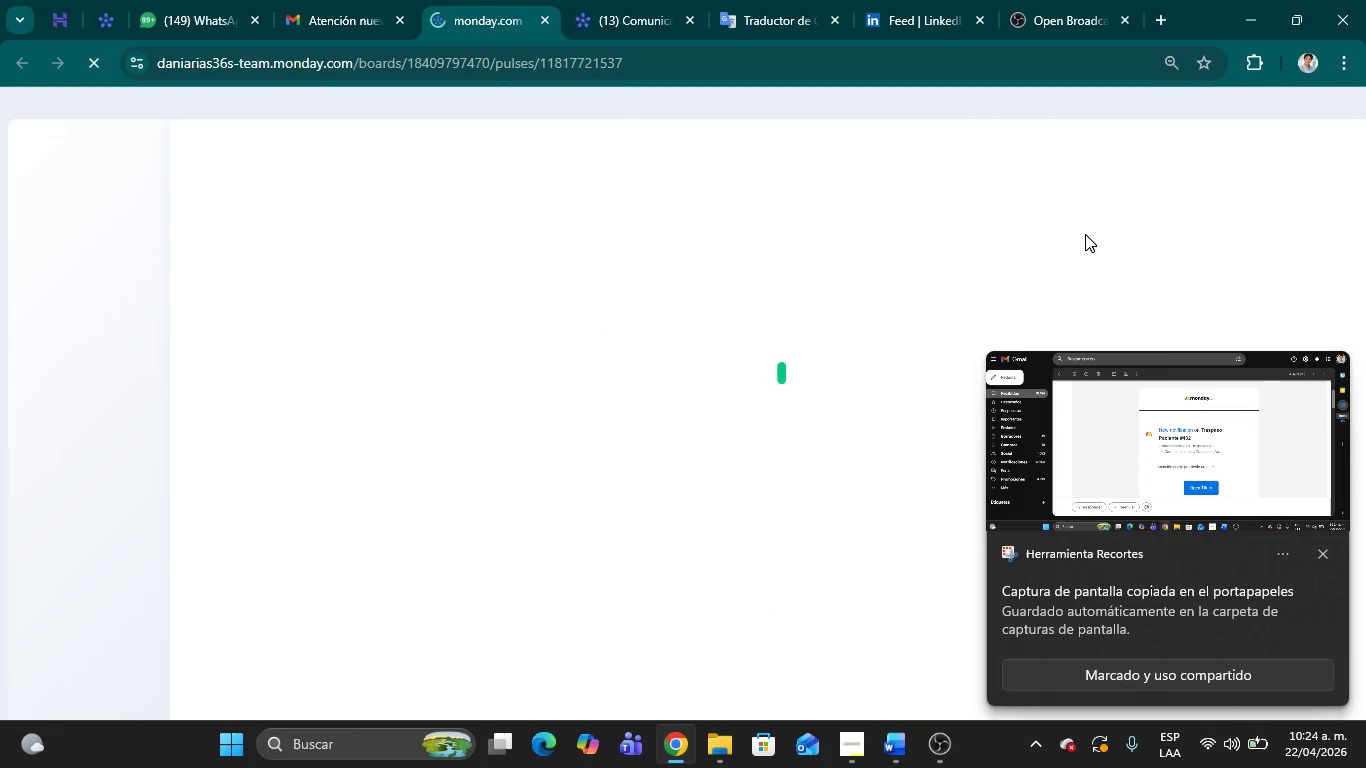 
wait(6.47)
 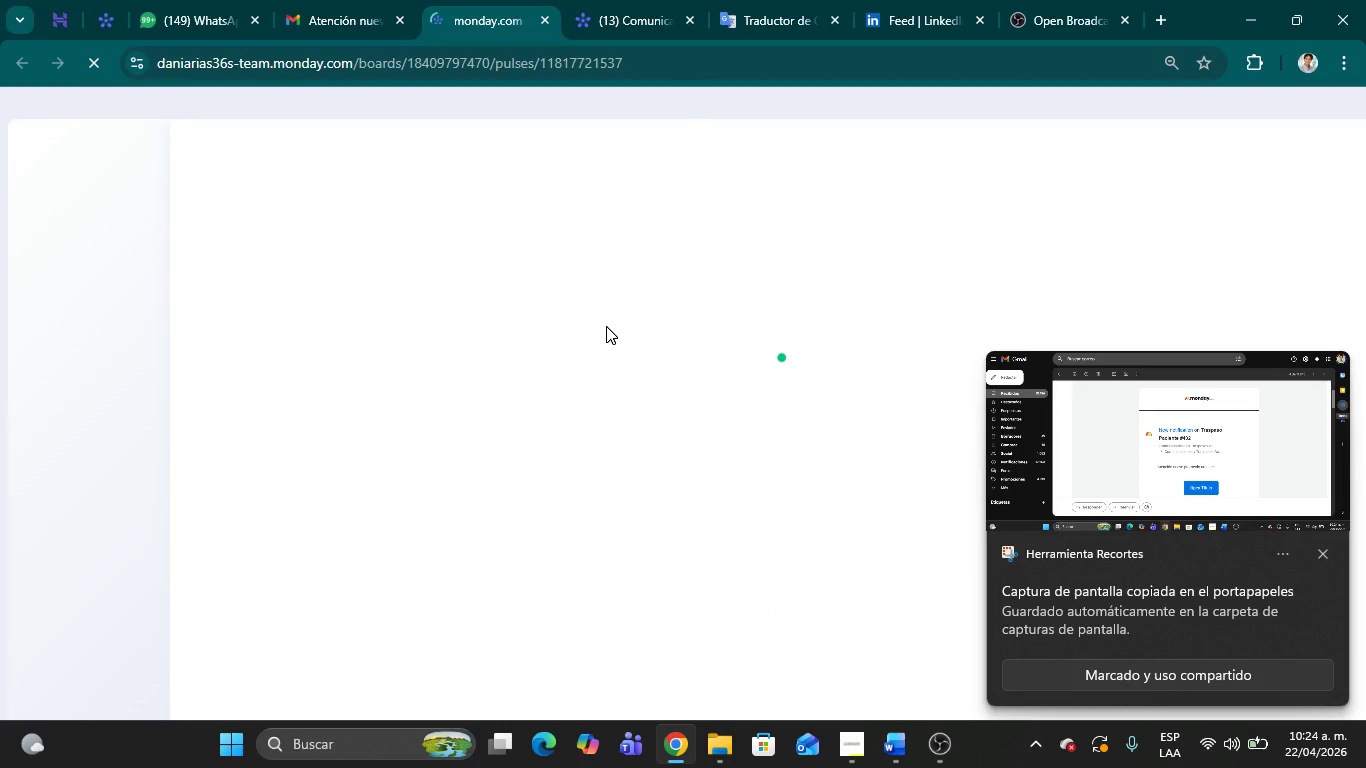 
left_click([1321, 557])
 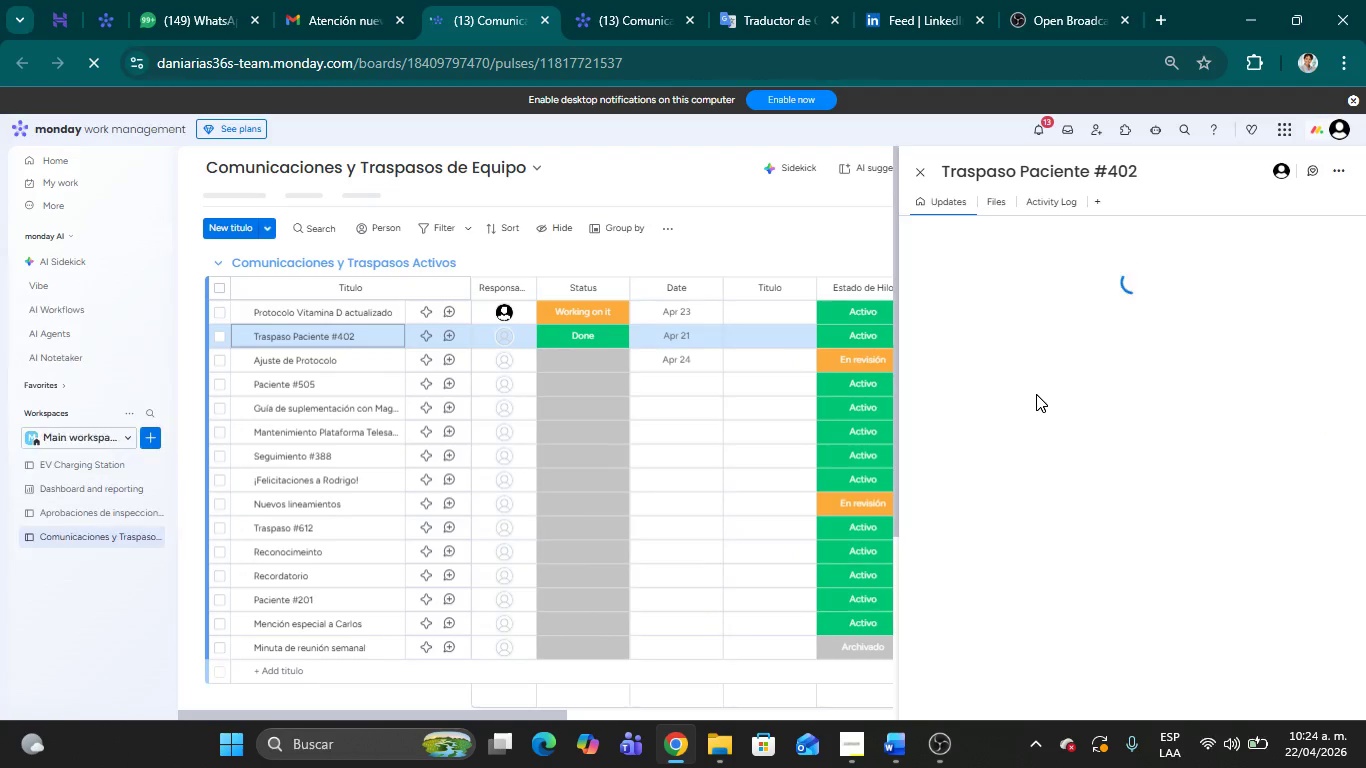 
wait(9.5)
 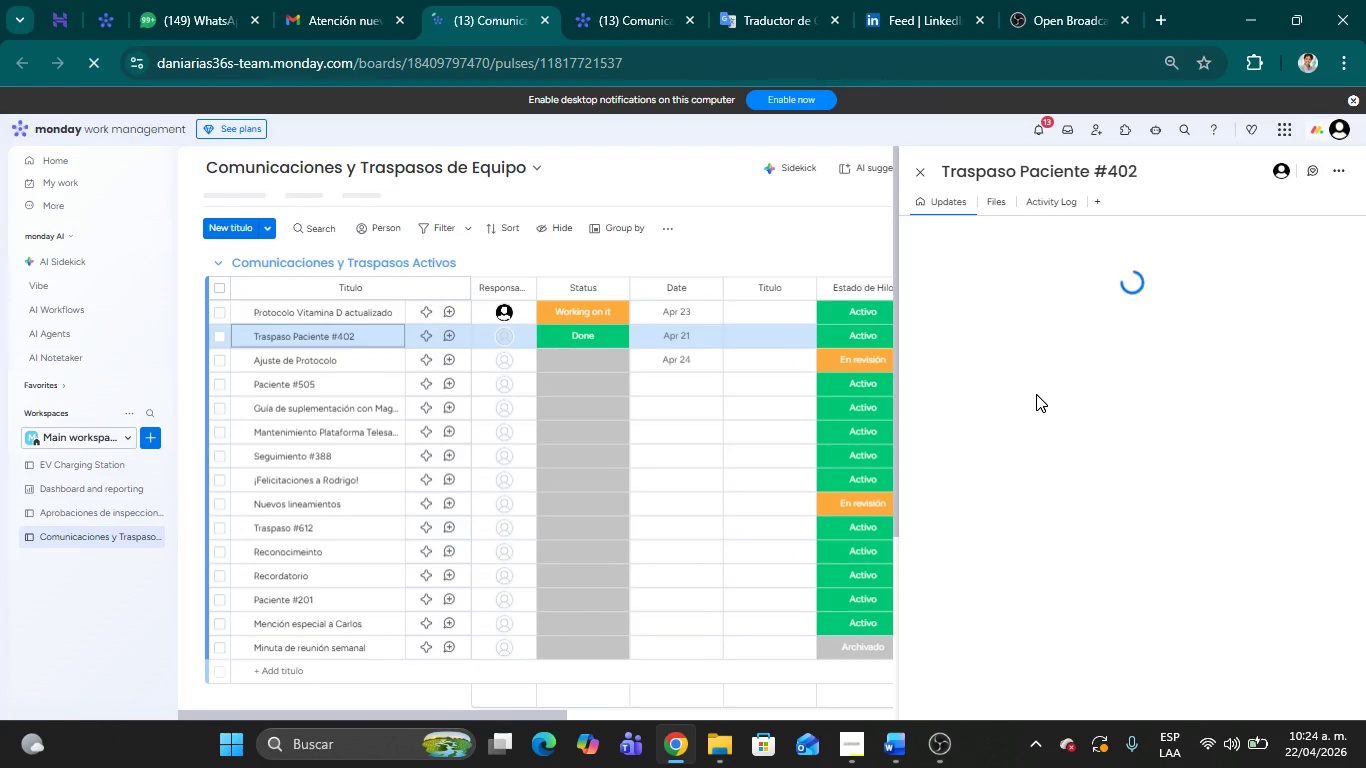 
key(Meta+Shift+MetaLeft)
 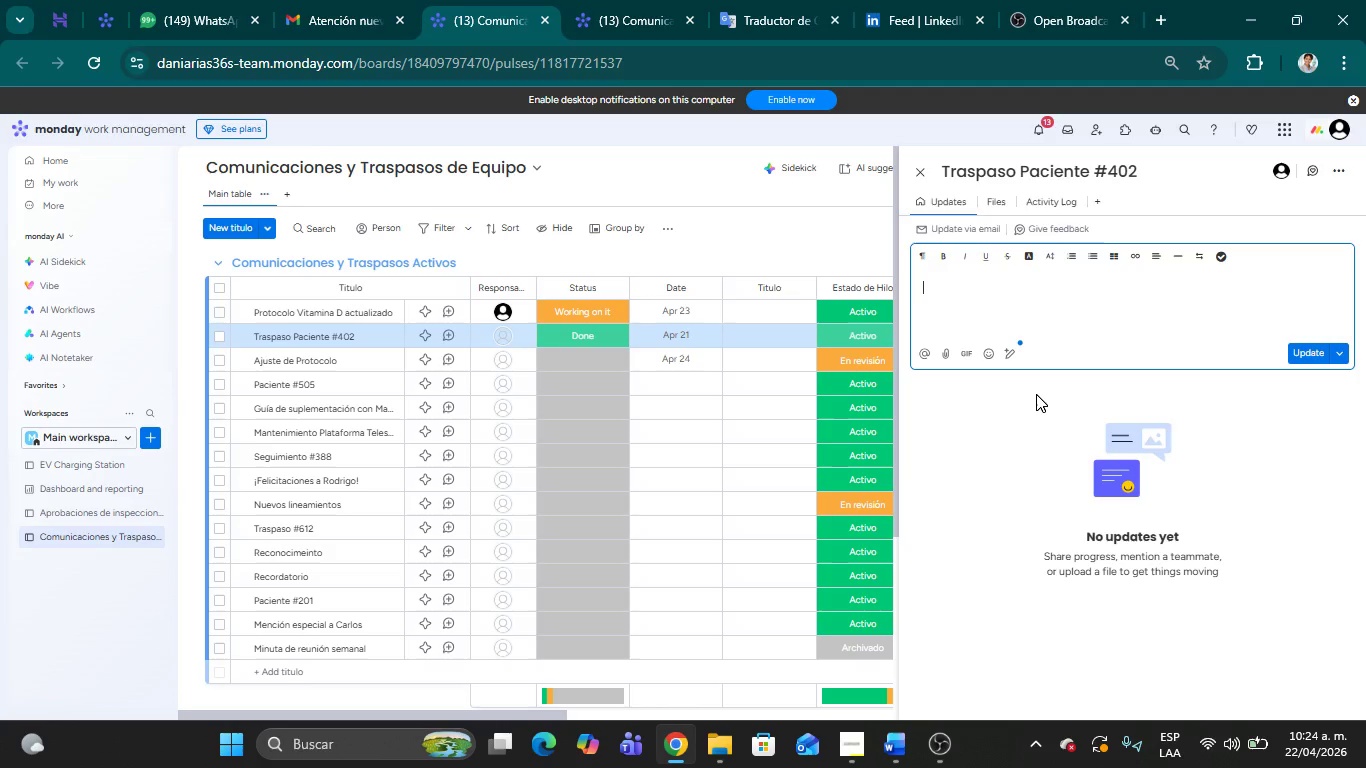 
key(Meta+Shift+S)
 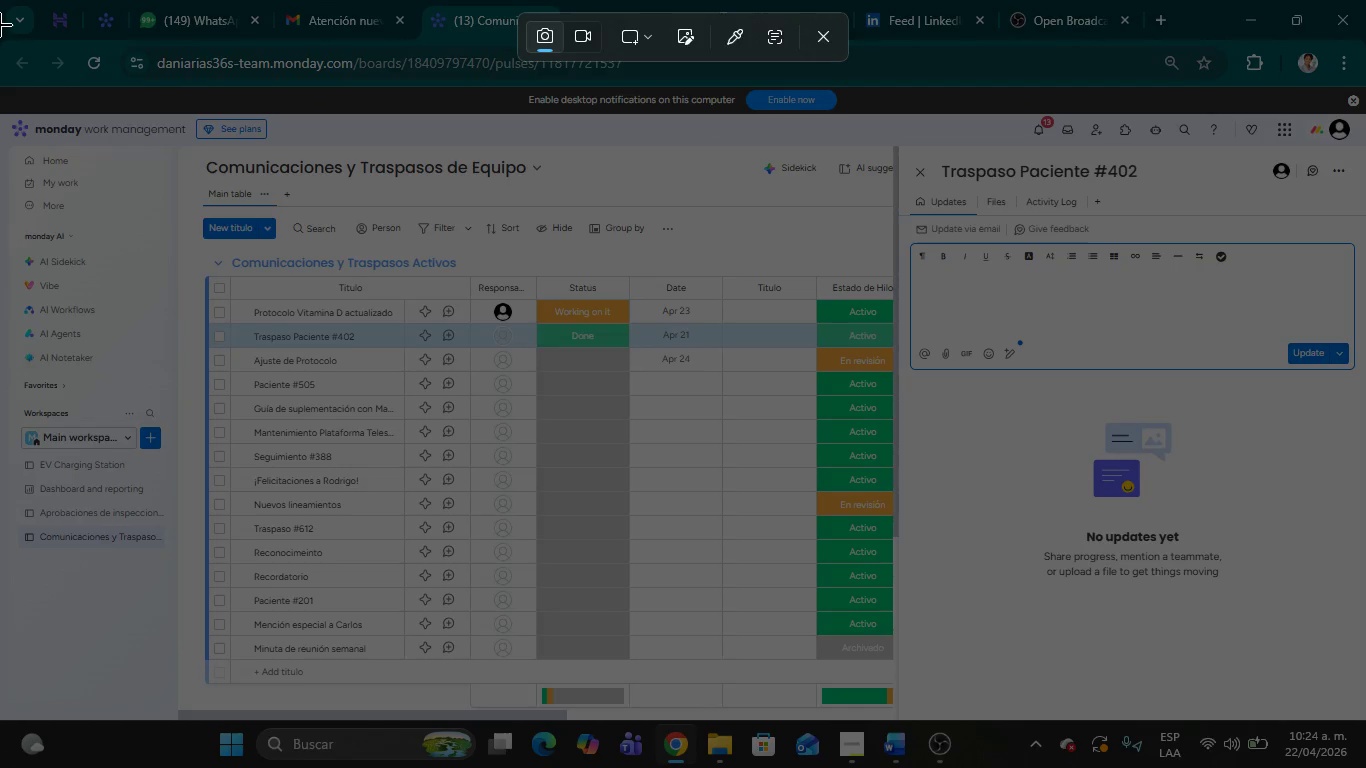 
left_click_drag(start_coordinate=[0, 38], to_coordinate=[1365, 767])
 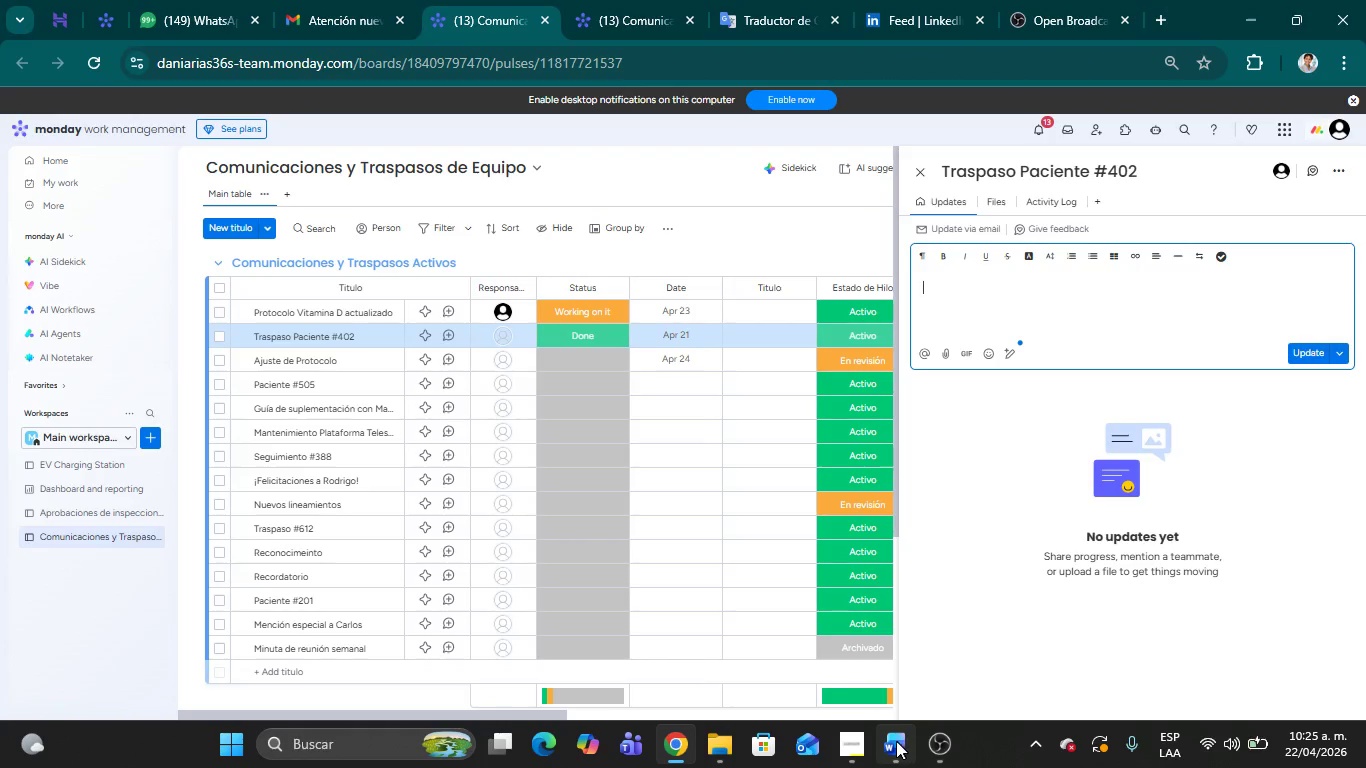 
left_click([894, 741])
 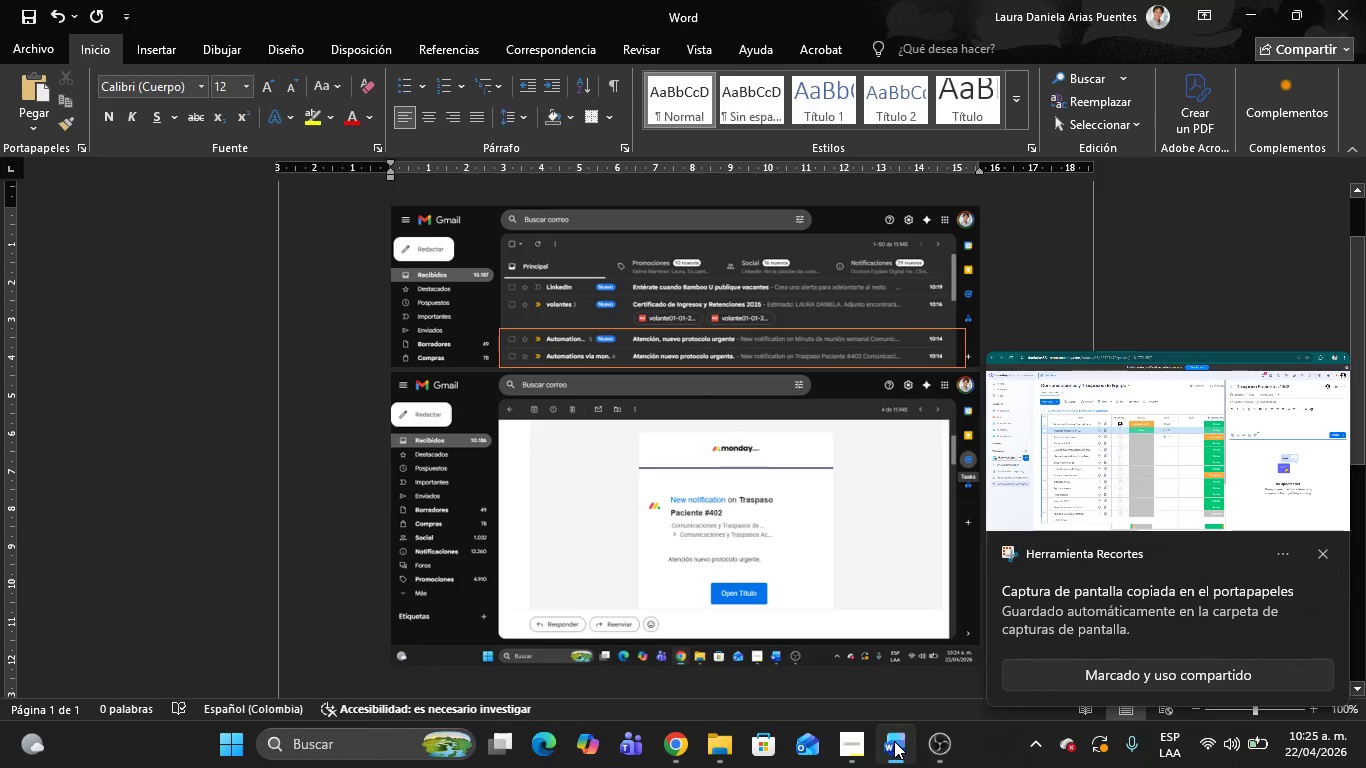 
key(Control+V)
 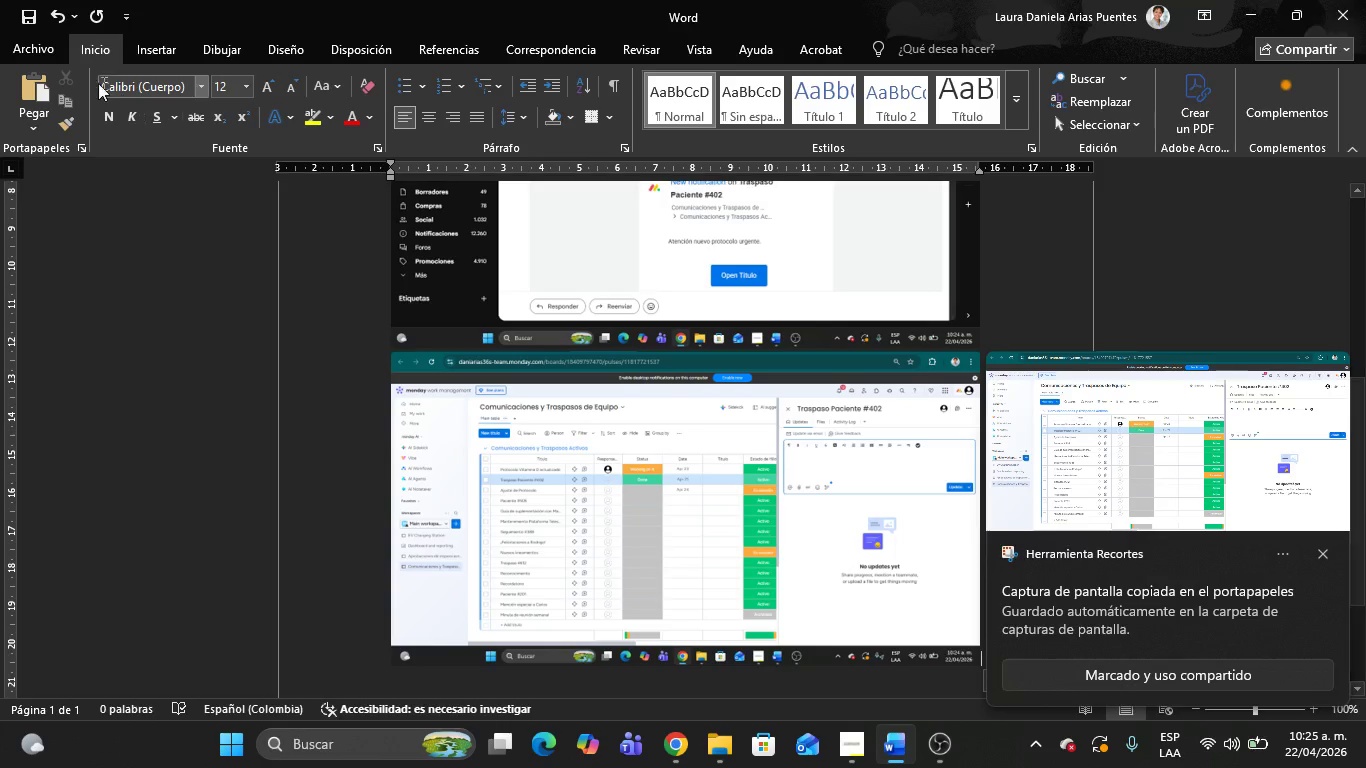 
left_click([26, 50])
 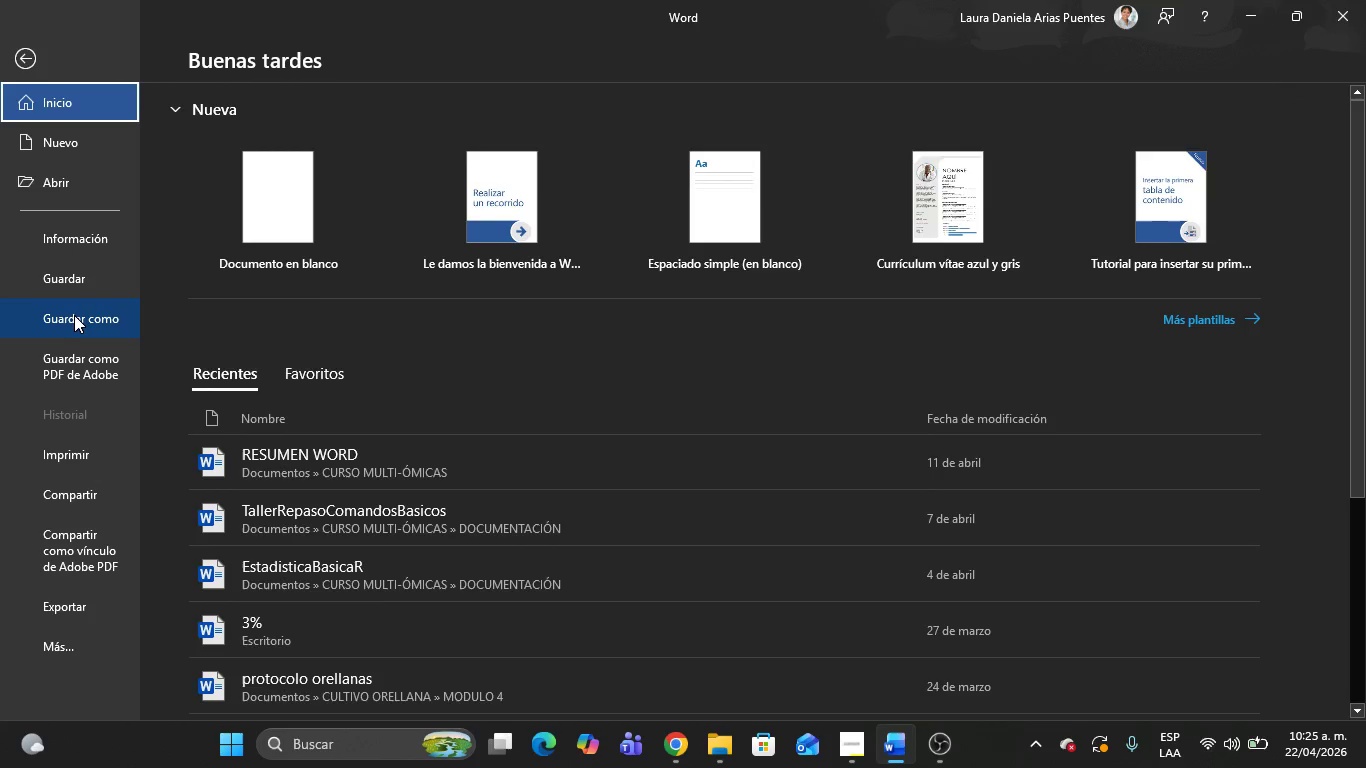 
left_click([74, 313])
 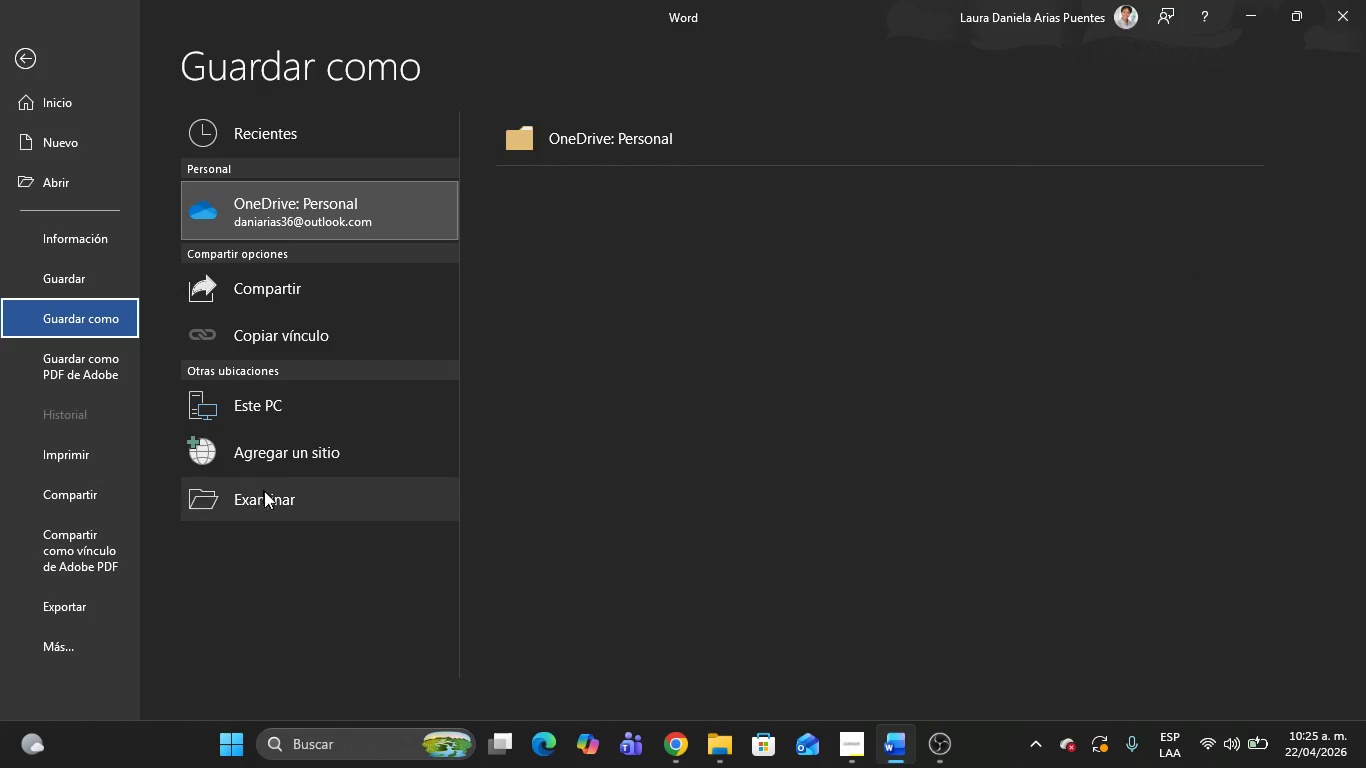 
left_click([268, 497])
 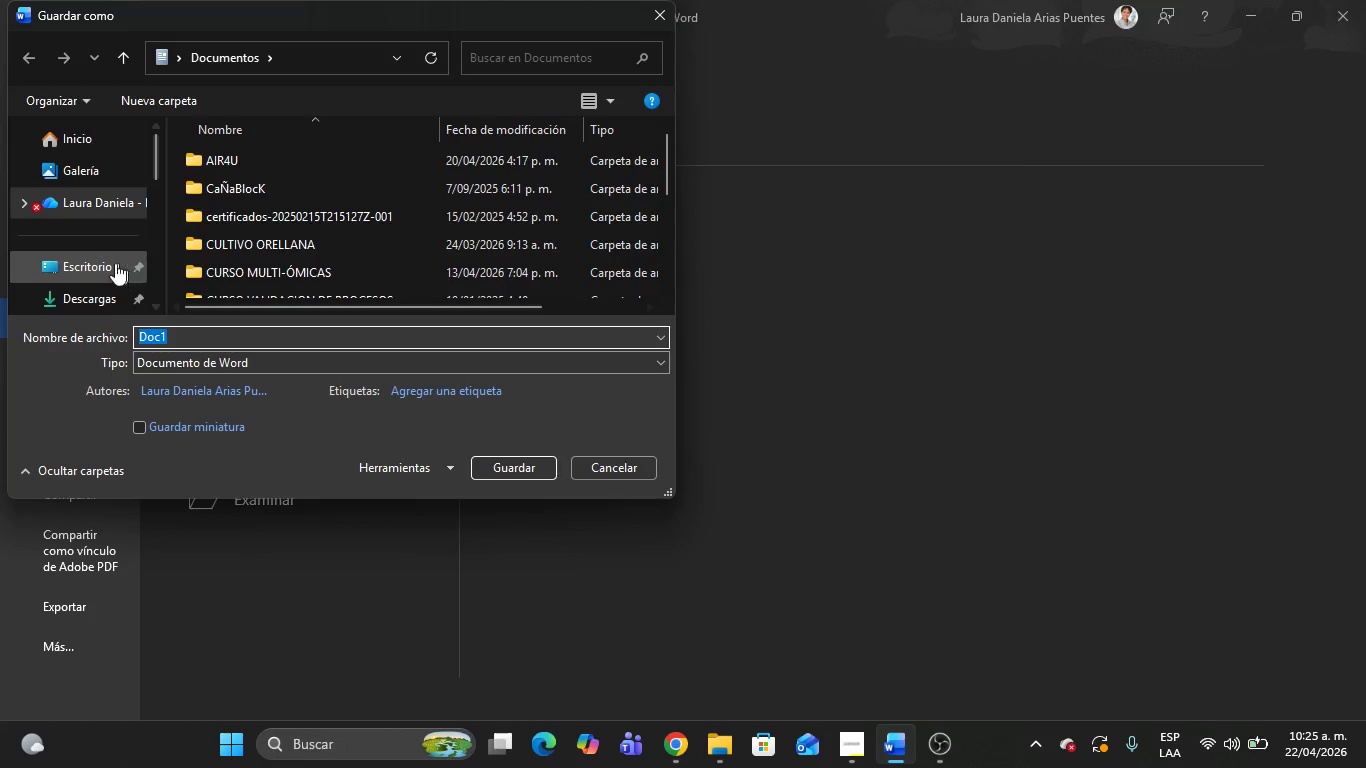 
left_click([90, 291])
 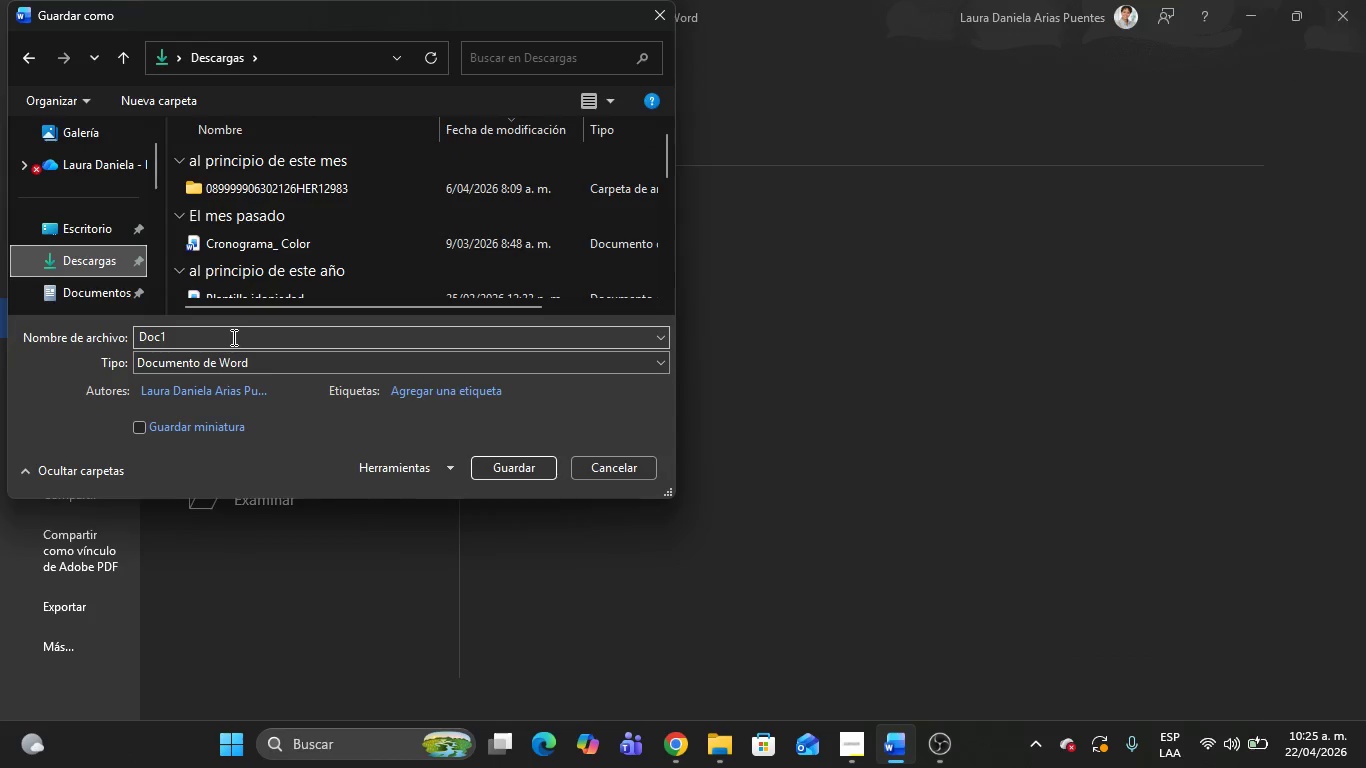 
left_click([226, 337])
 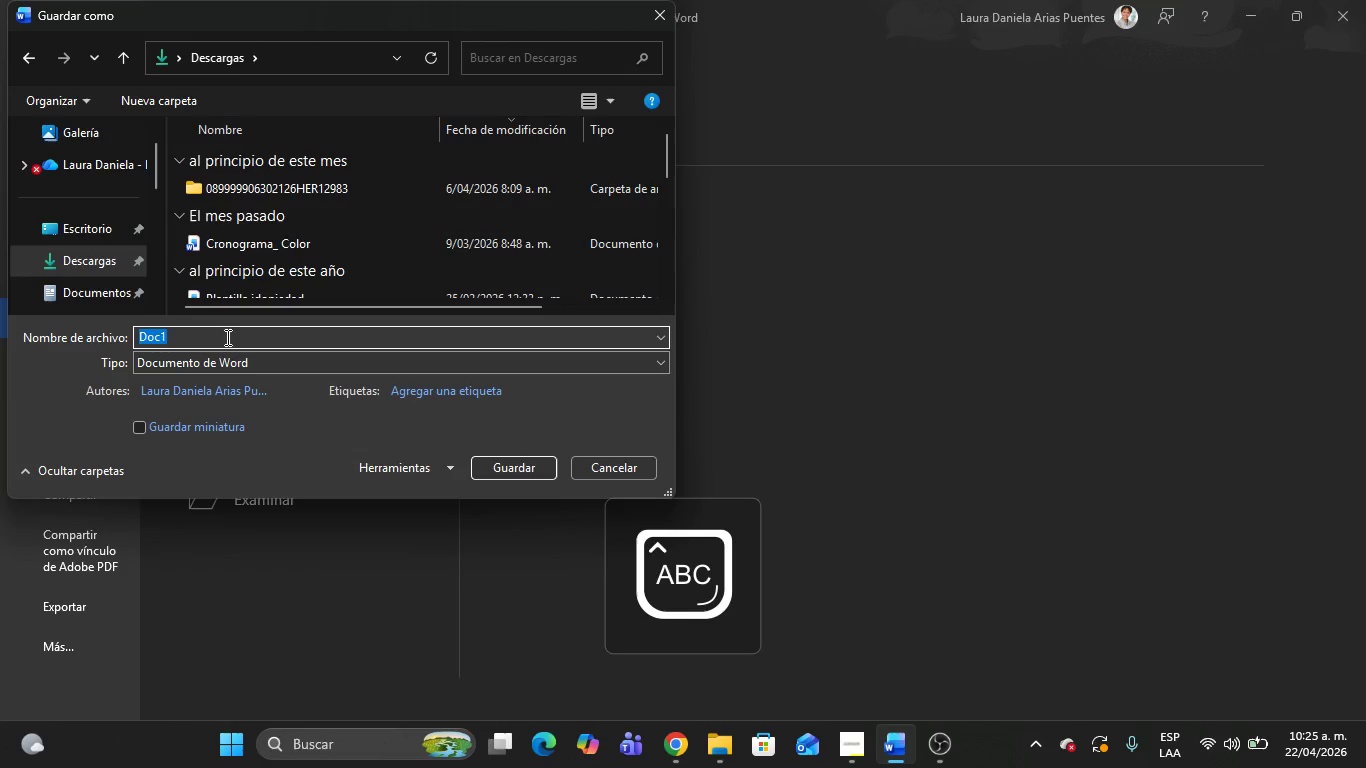 
type(Evidencia funcionamiento de Automatizaci;on Salud)
 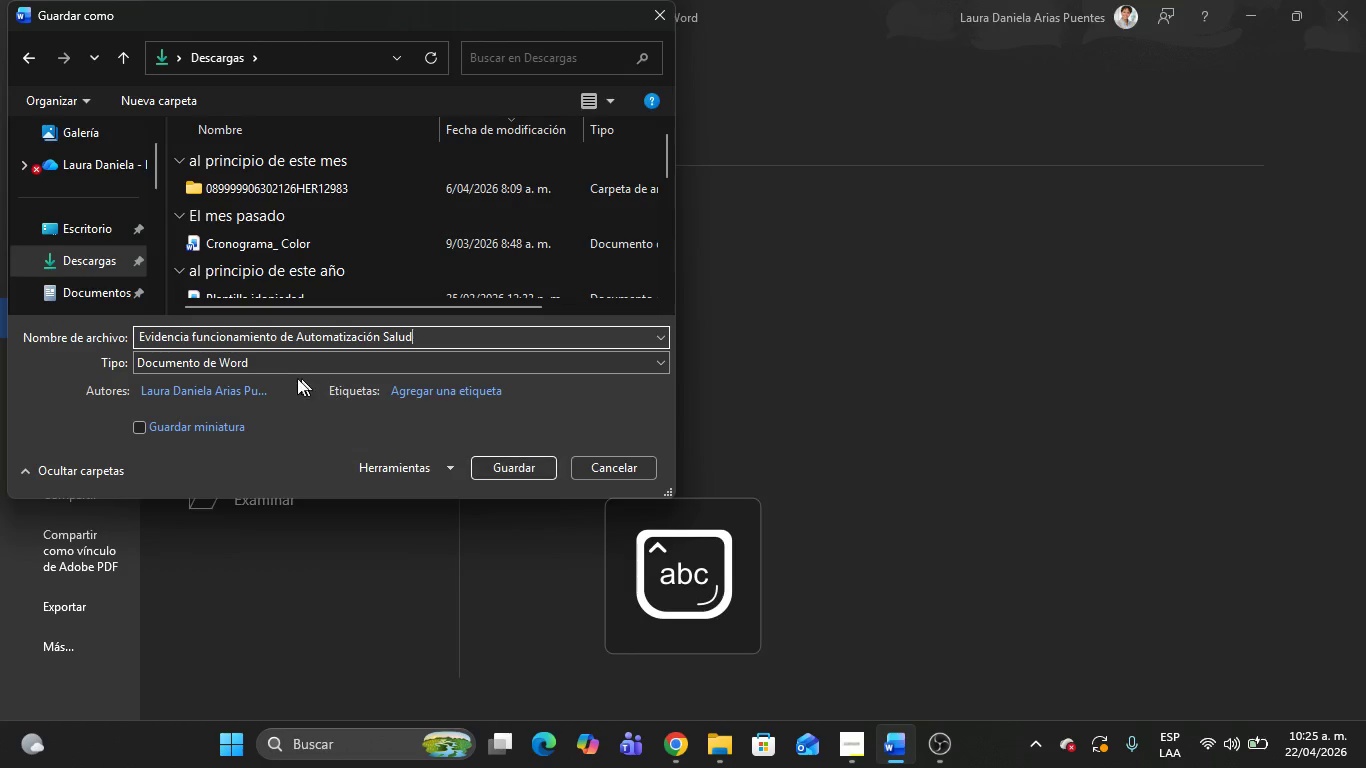 
left_click([260, 365])
 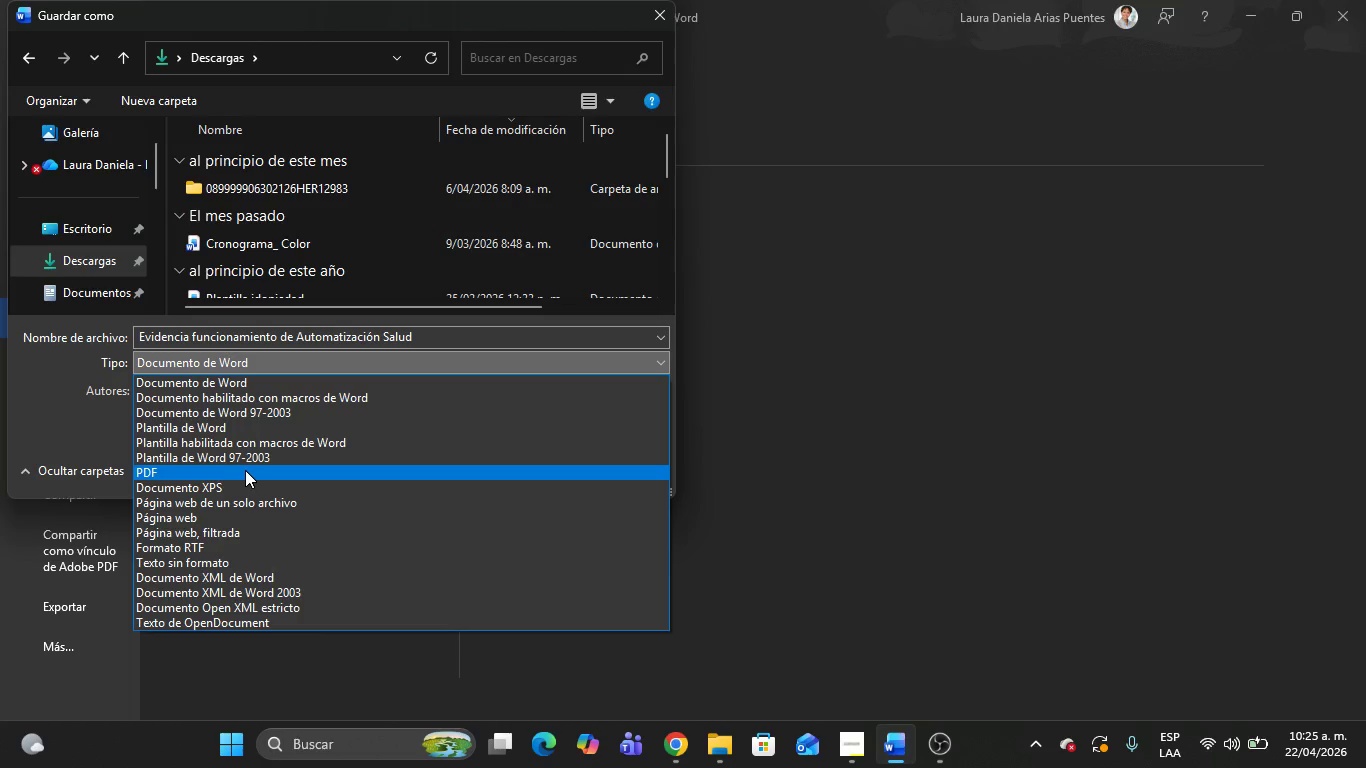 
left_click([245, 470])
 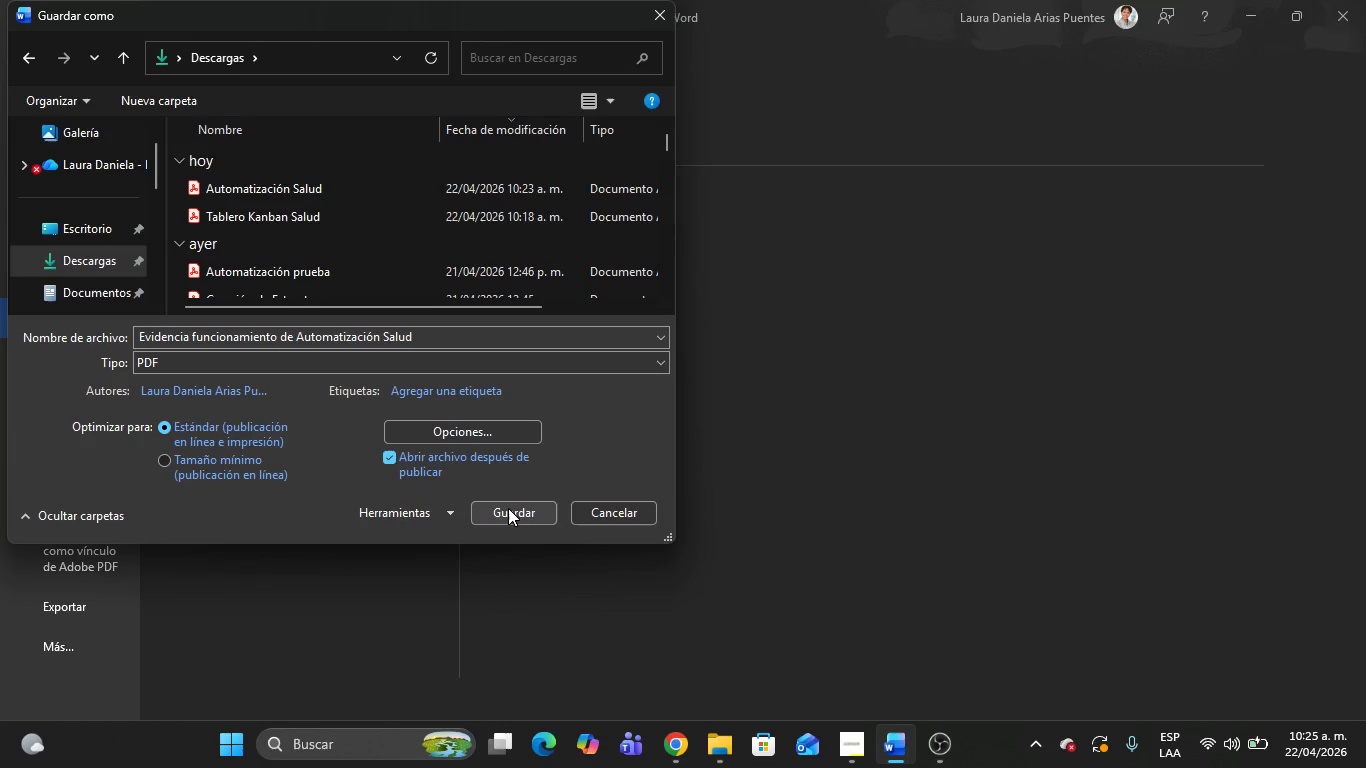 
left_click([508, 508])
 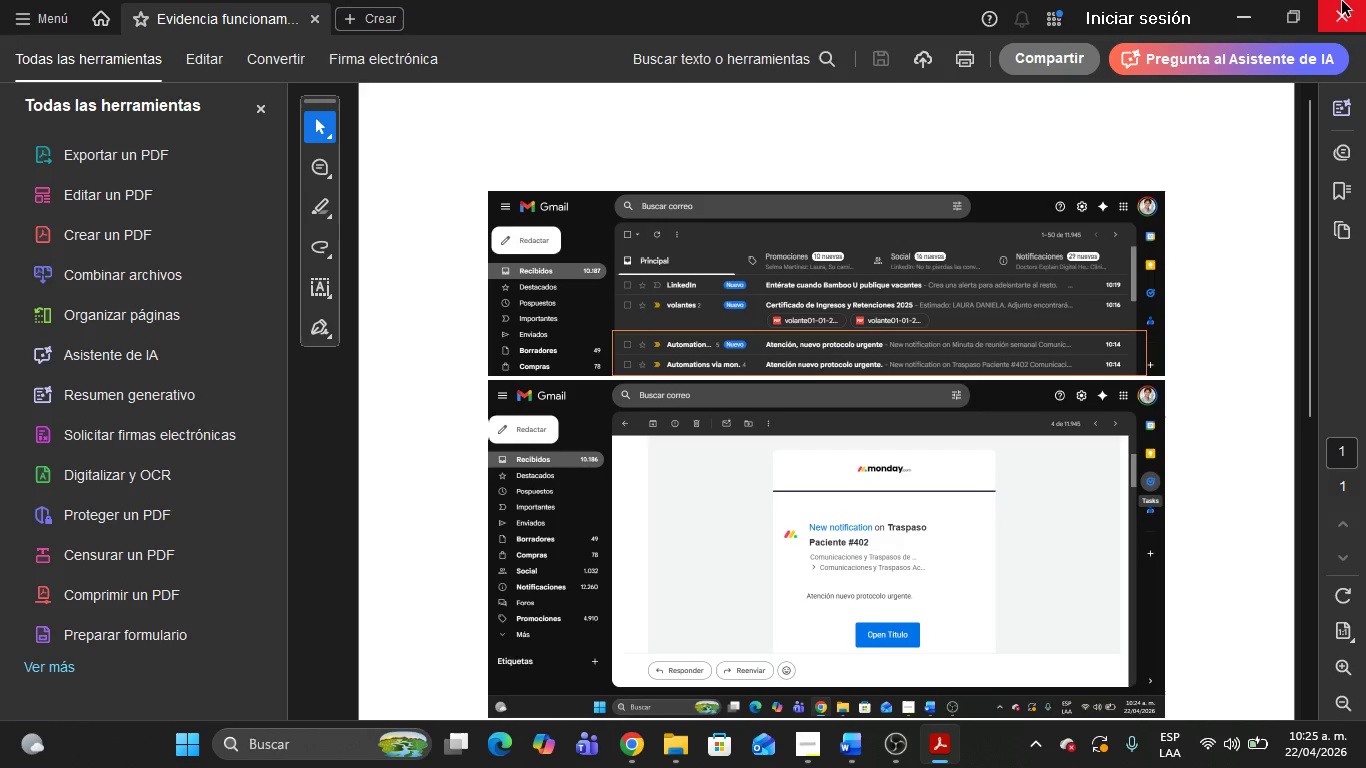 
wait(6.14)
 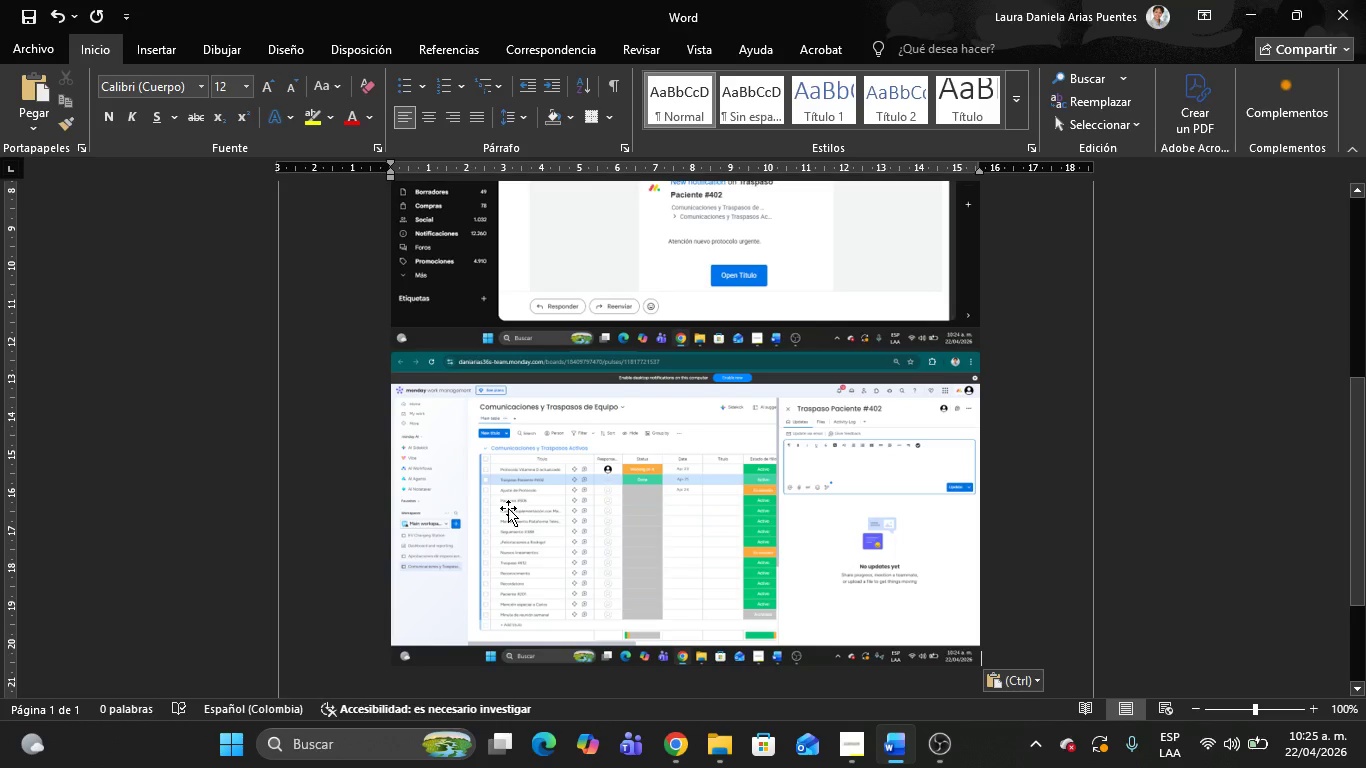 
left_click([1347, 0])
 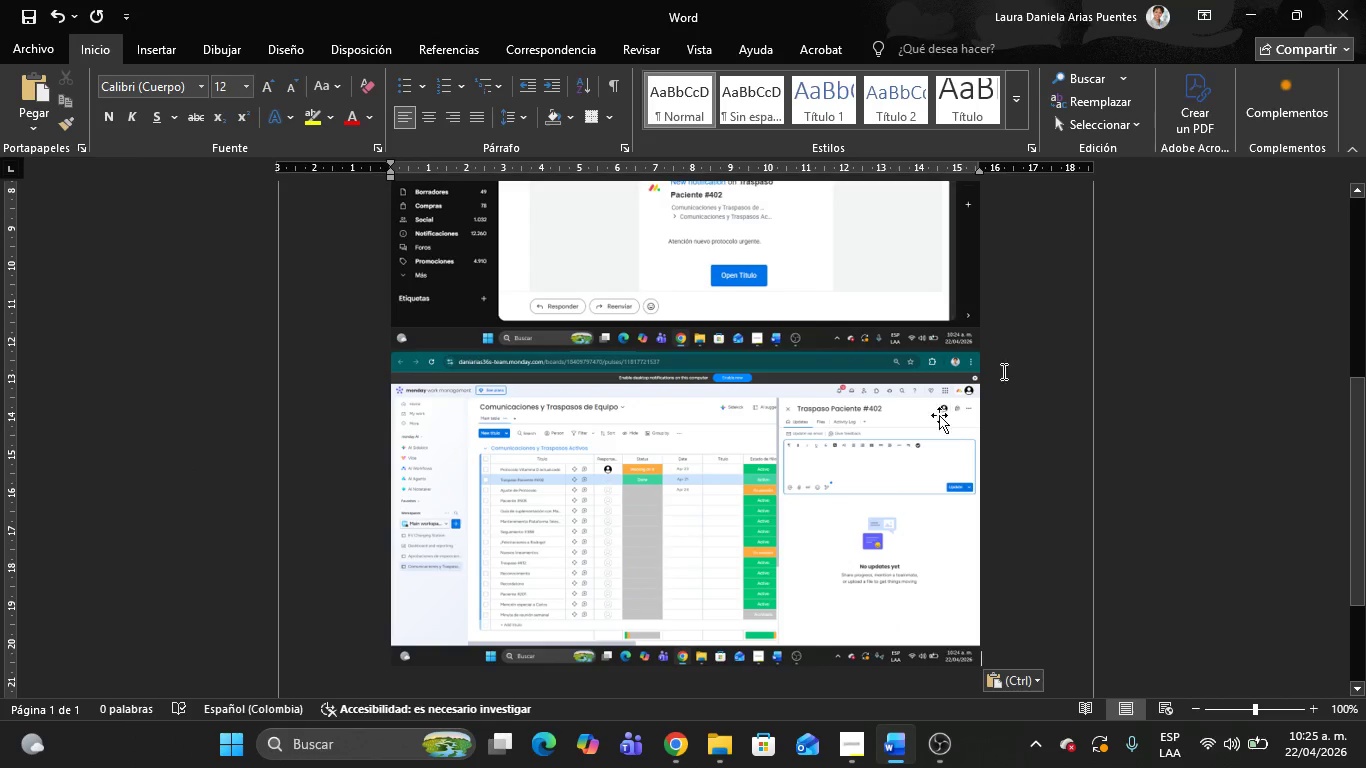 
left_click([831, 496])
 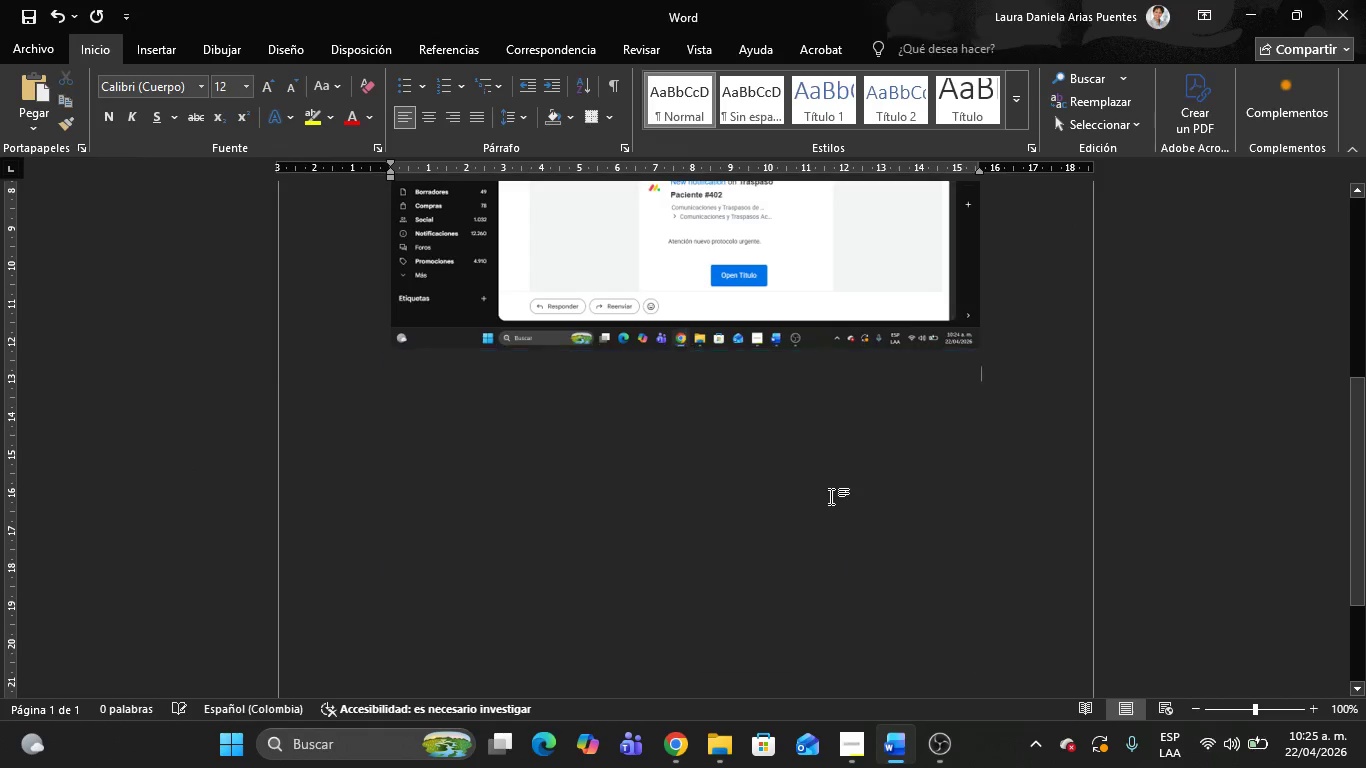 
key(Delete)
 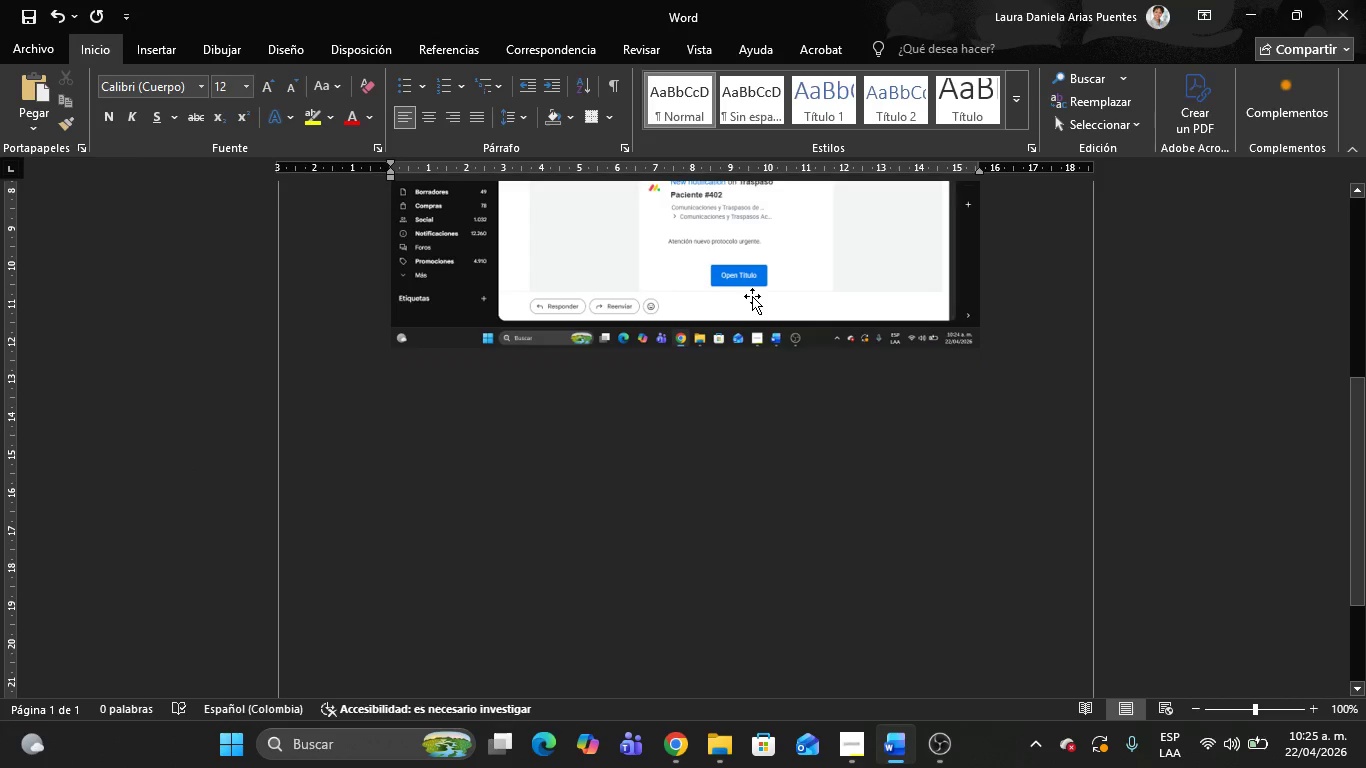 
left_click([752, 296])
 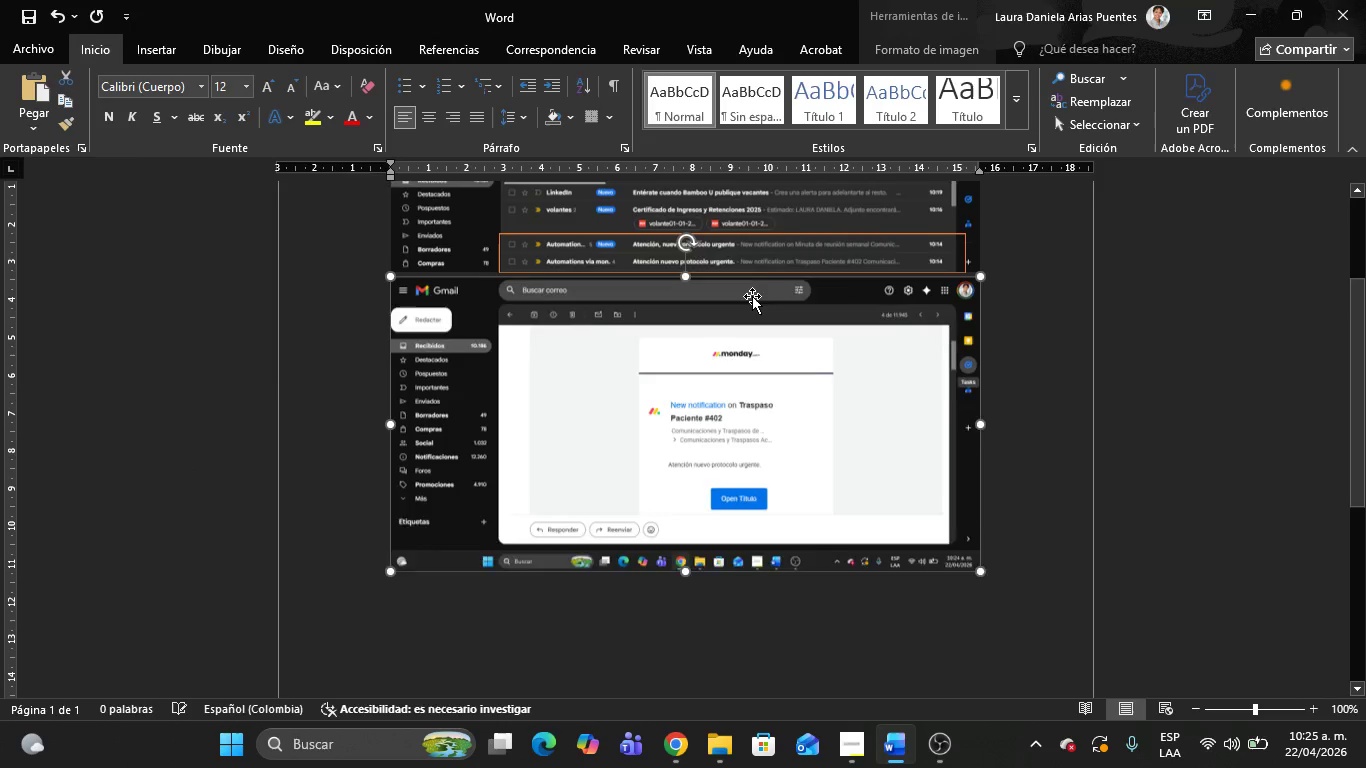 
key(Delete)
 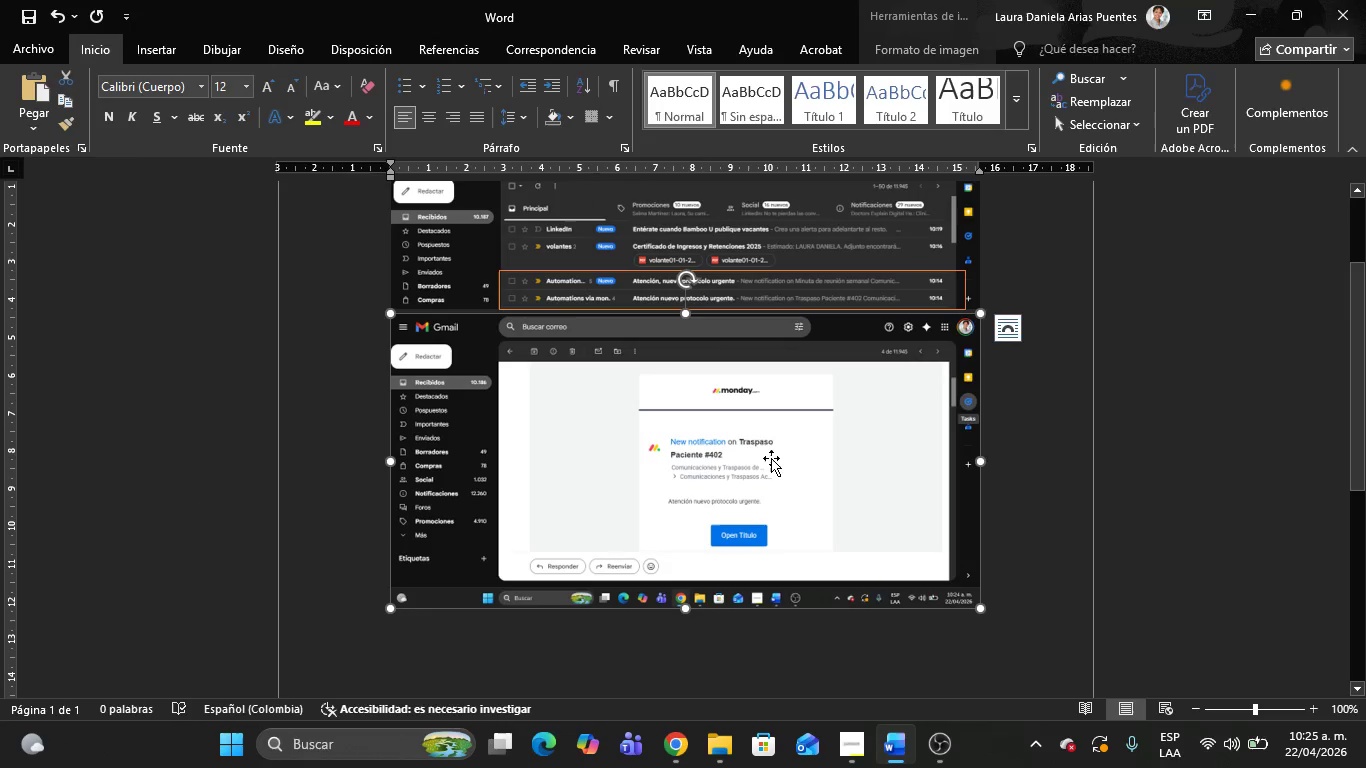 
left_click([771, 458])
 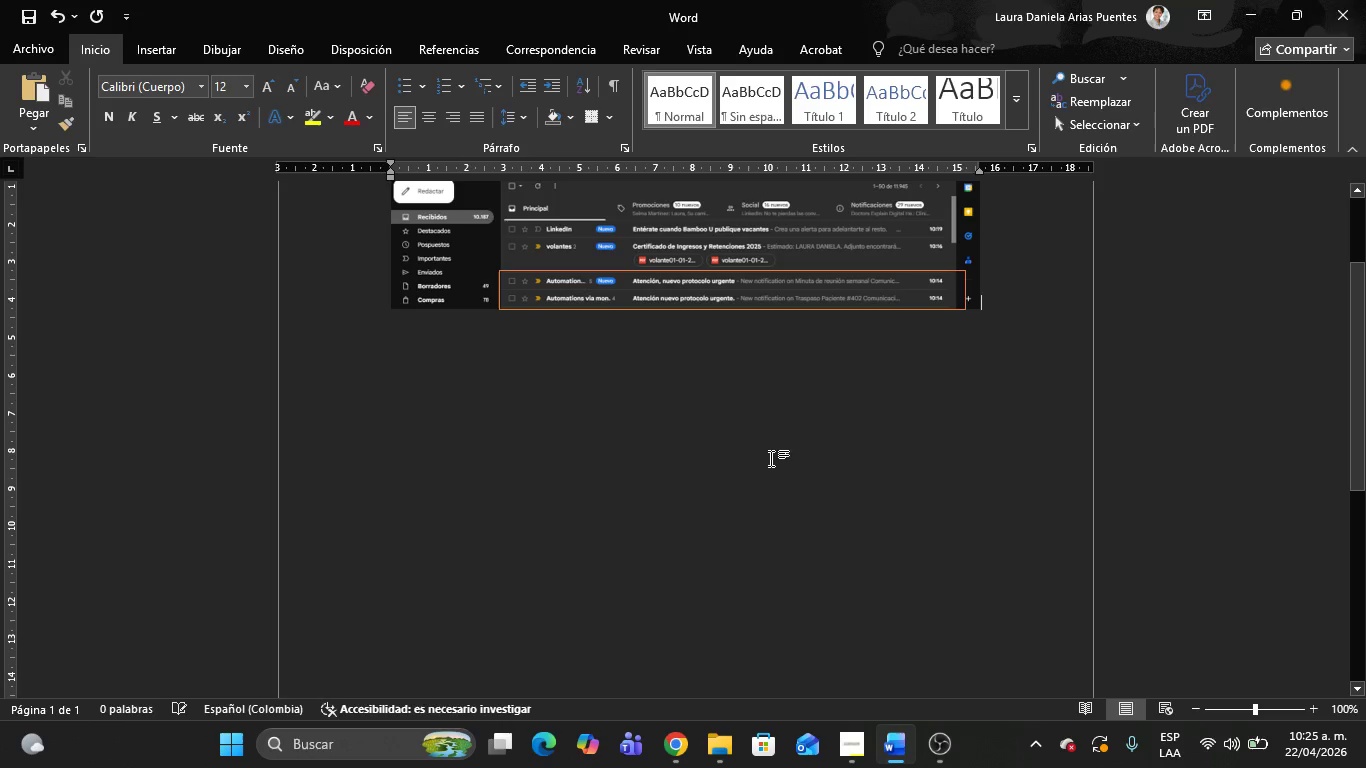 
key(Delete)
 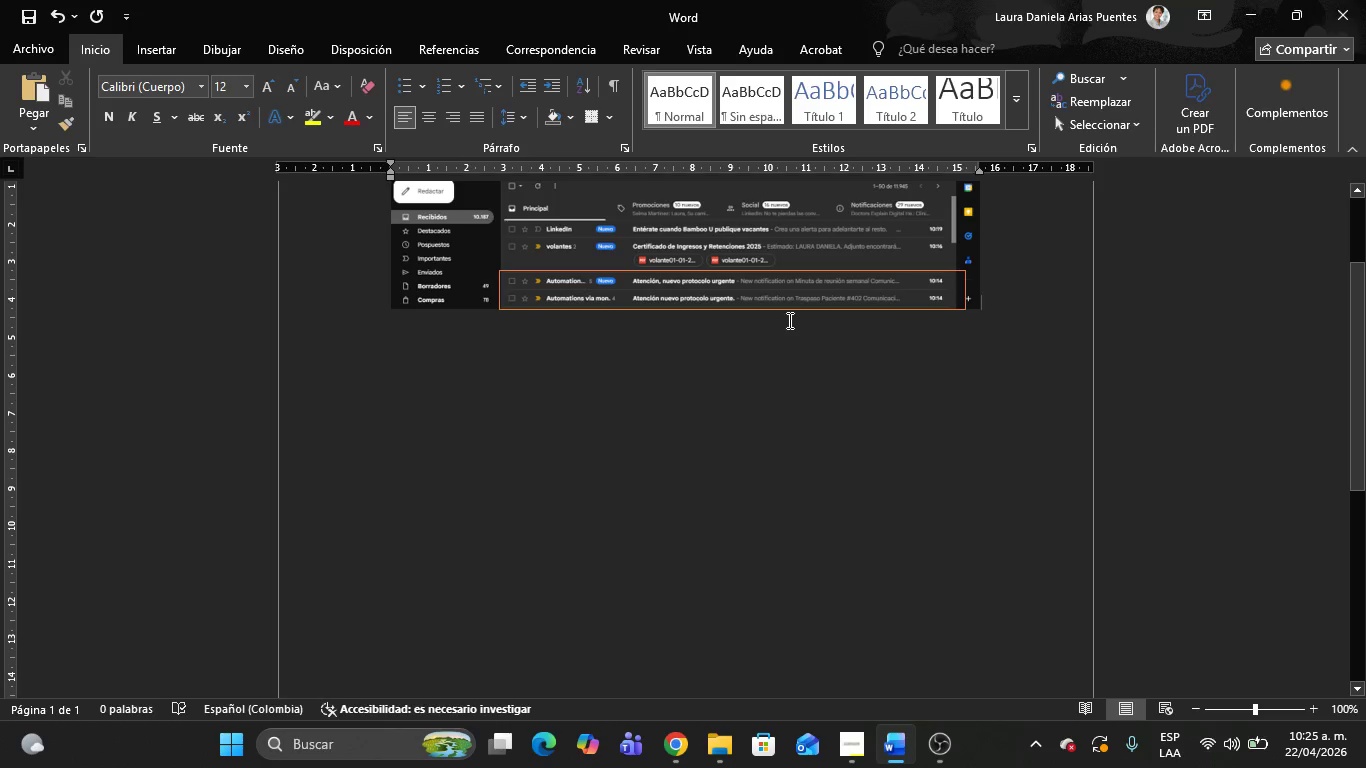 
left_click([788, 320])
 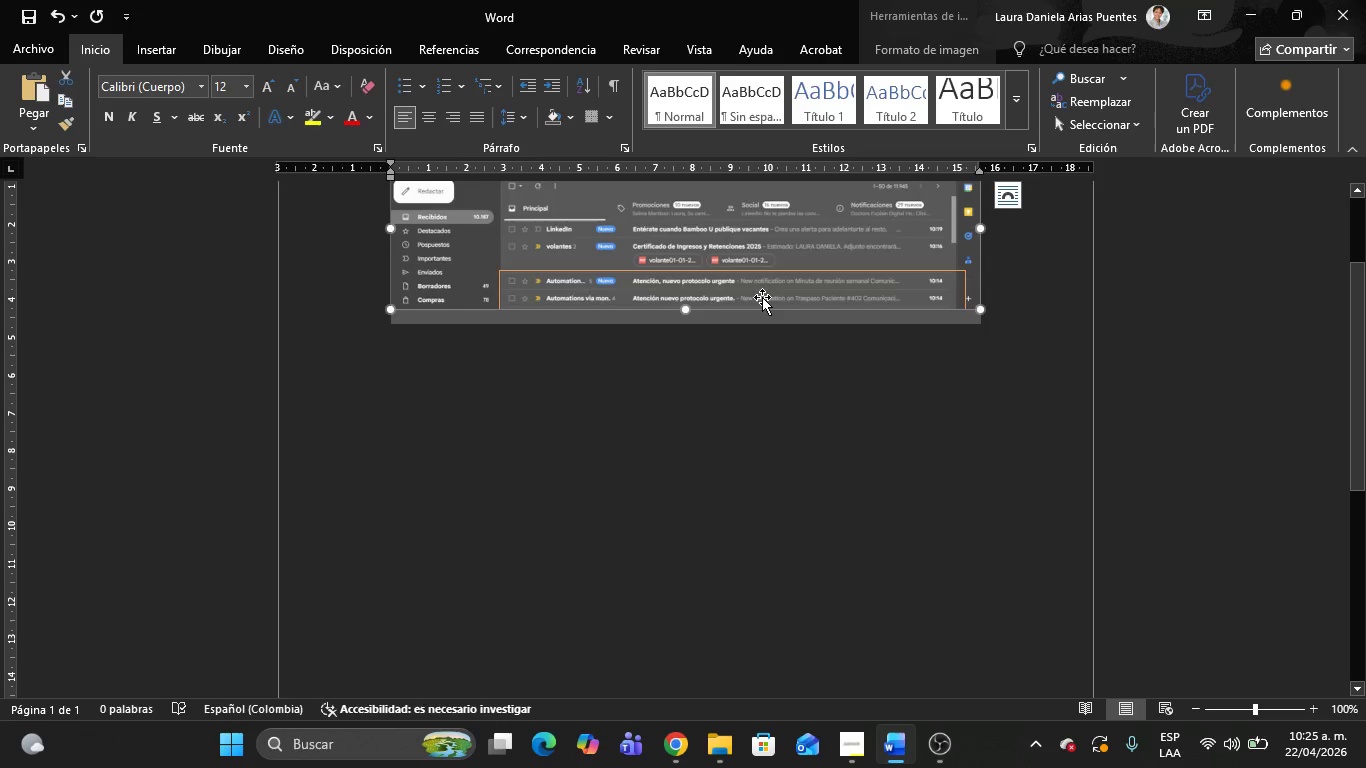 
left_click([762, 297])
 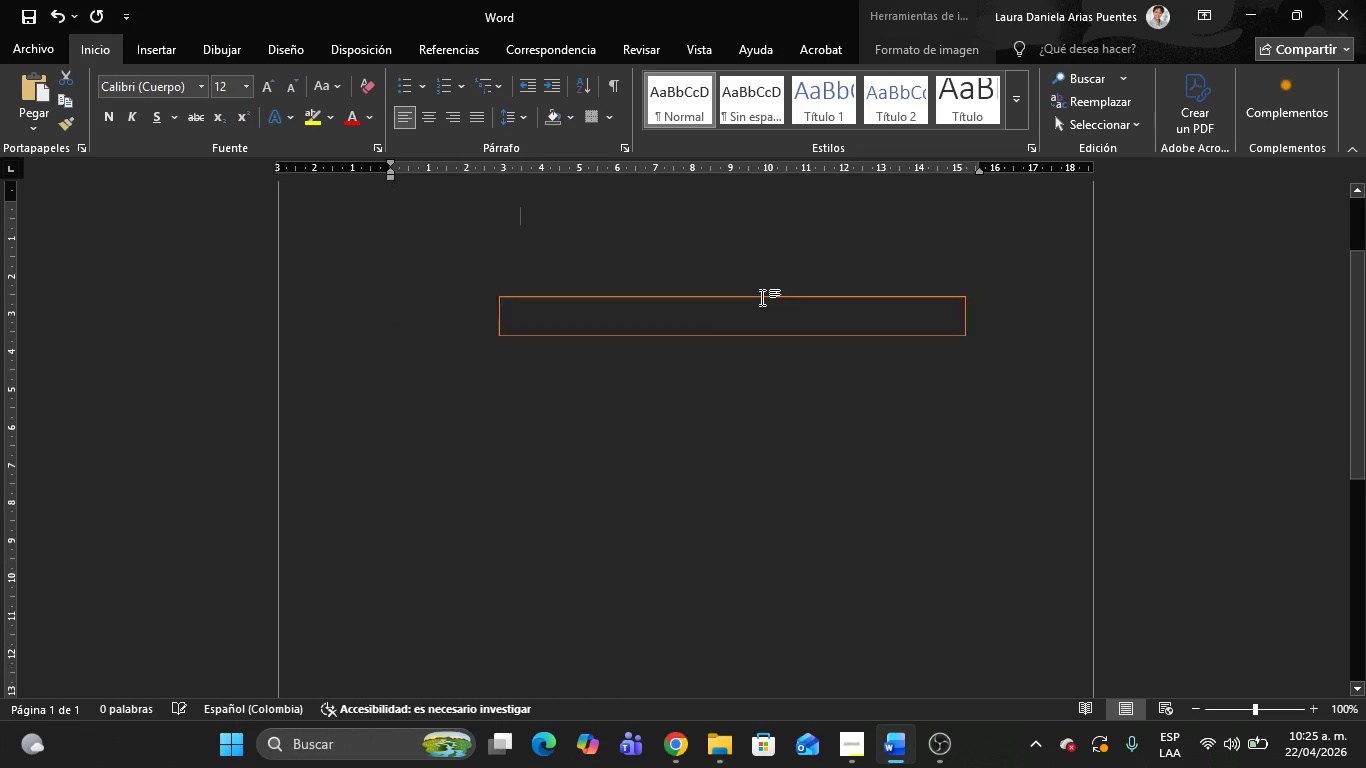 
key(Delete)
 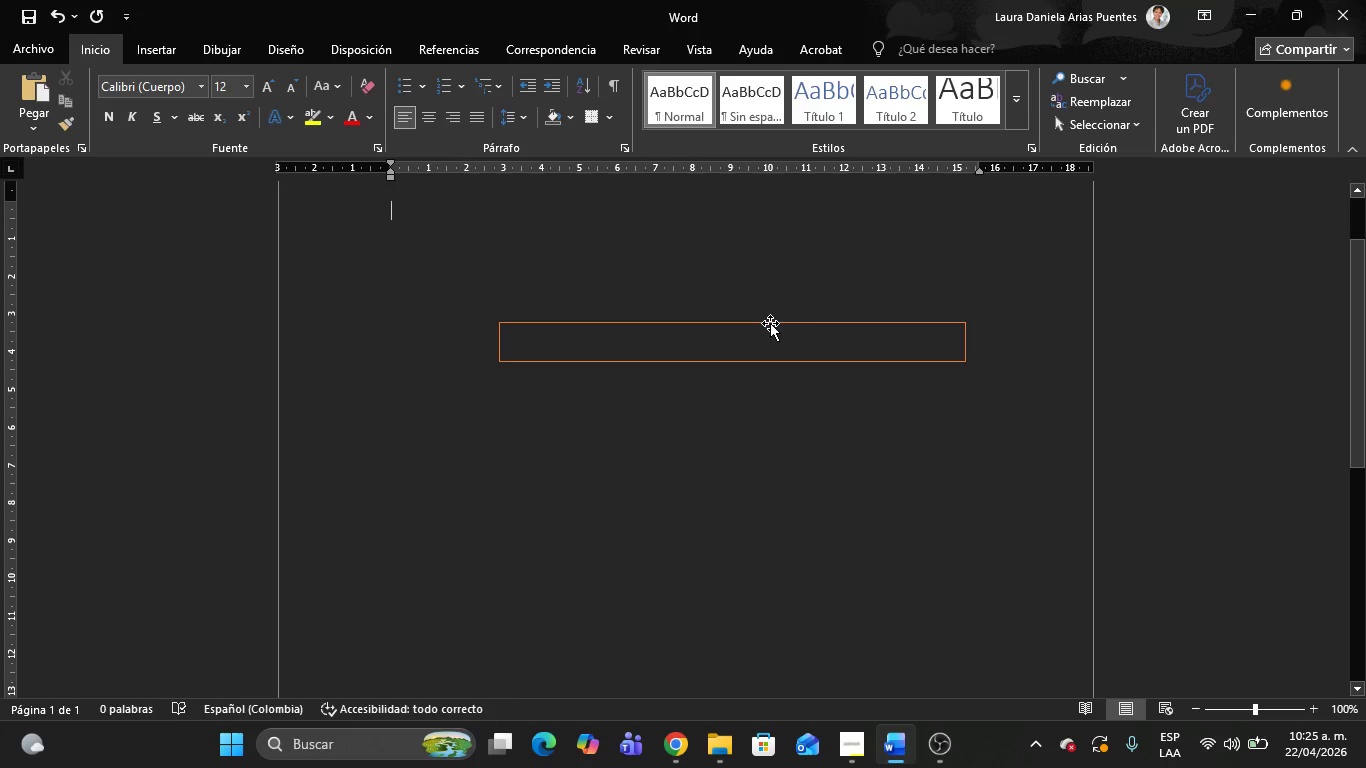 
left_click([770, 323])
 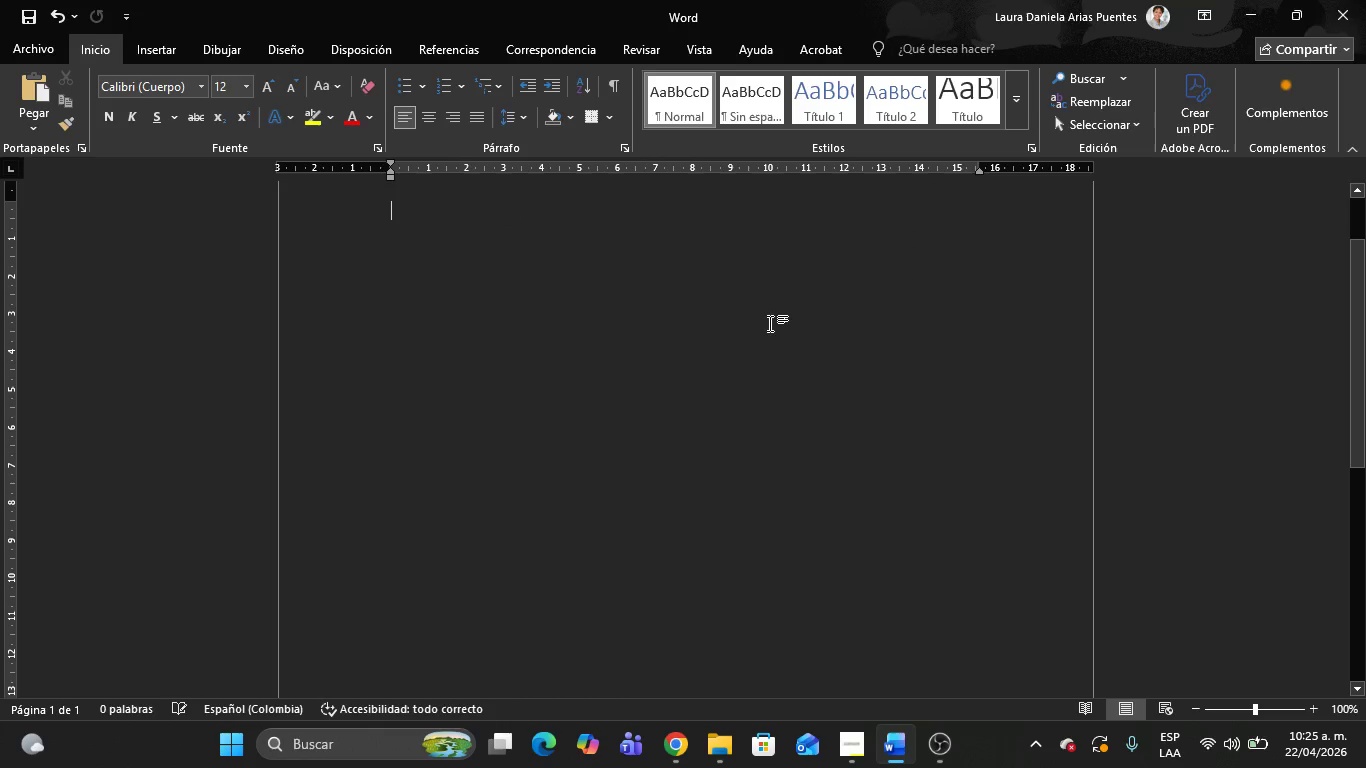 
key(Delete)
 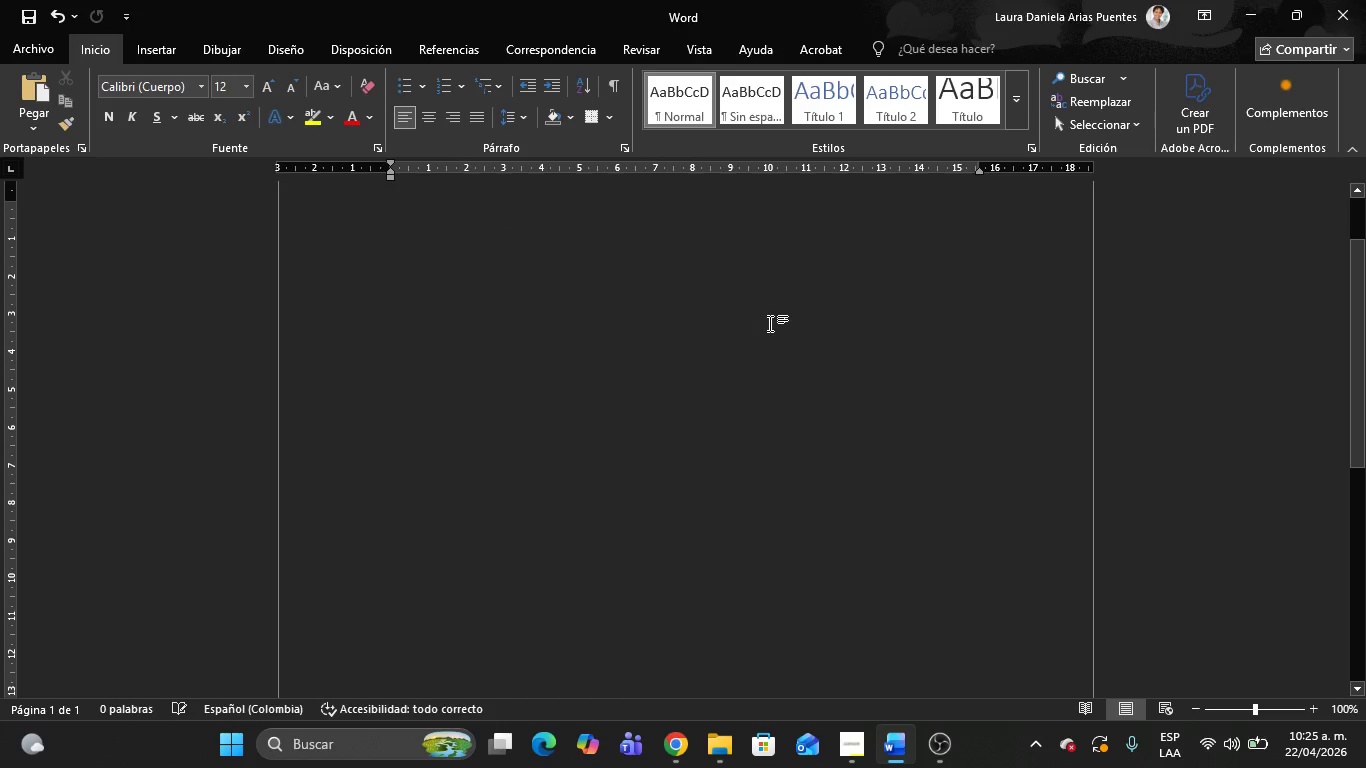 
key(Alt+Tab)
 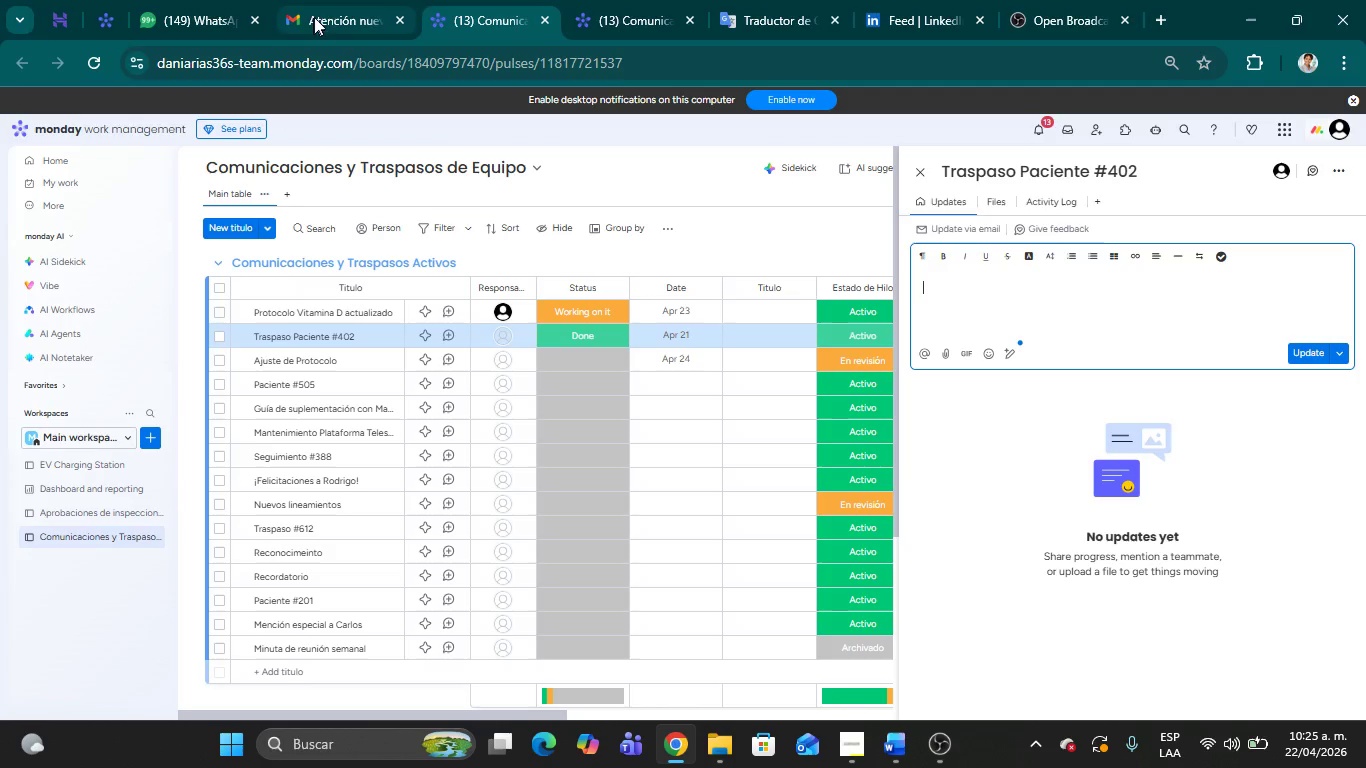 
left_click([537, 21])
 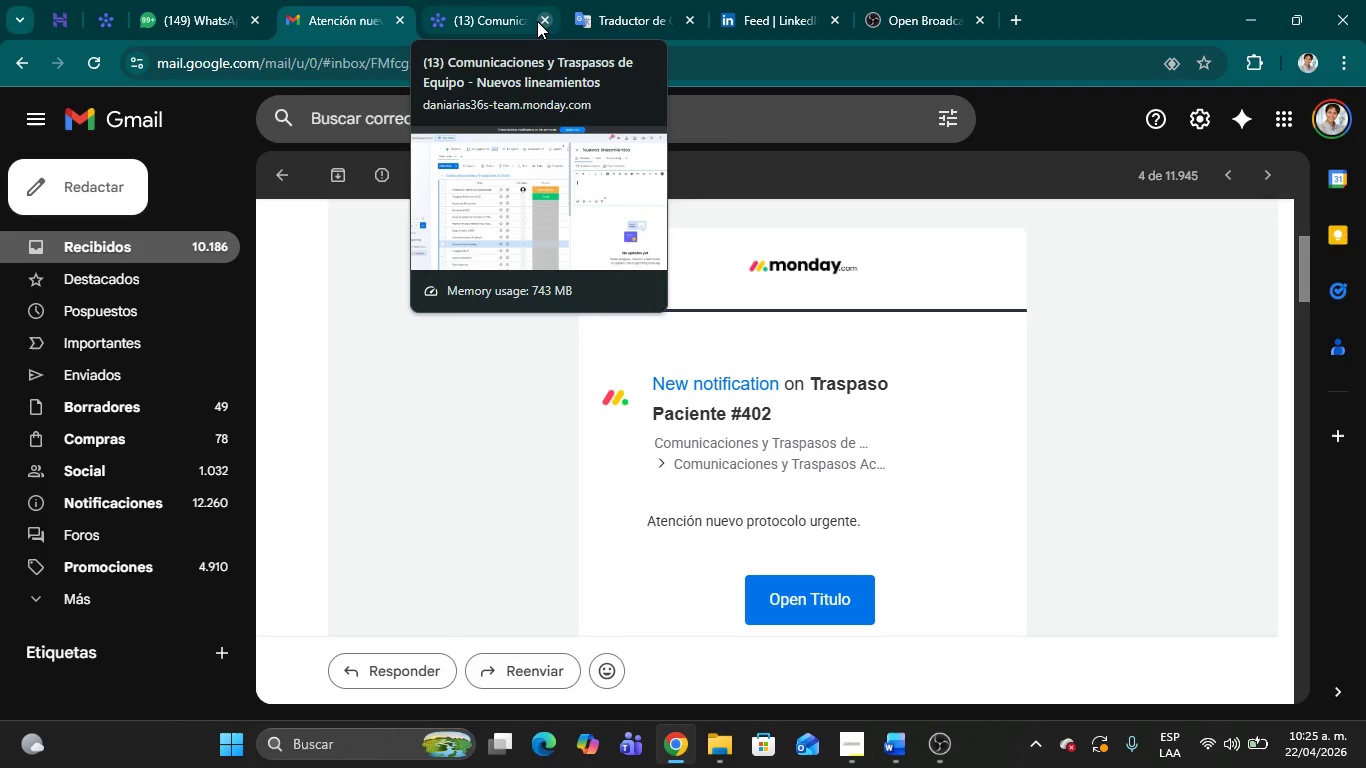 
left_click([537, 21])
 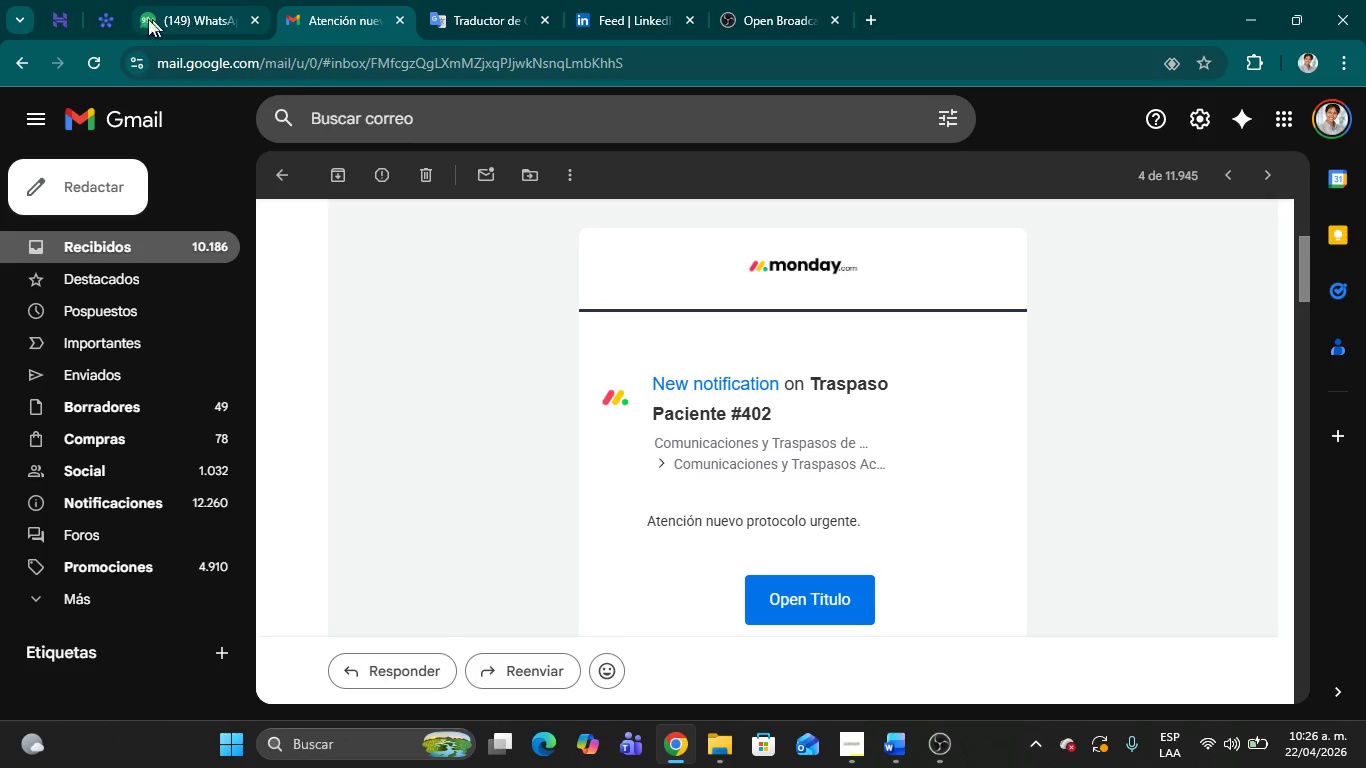 
left_click([105, 22])
 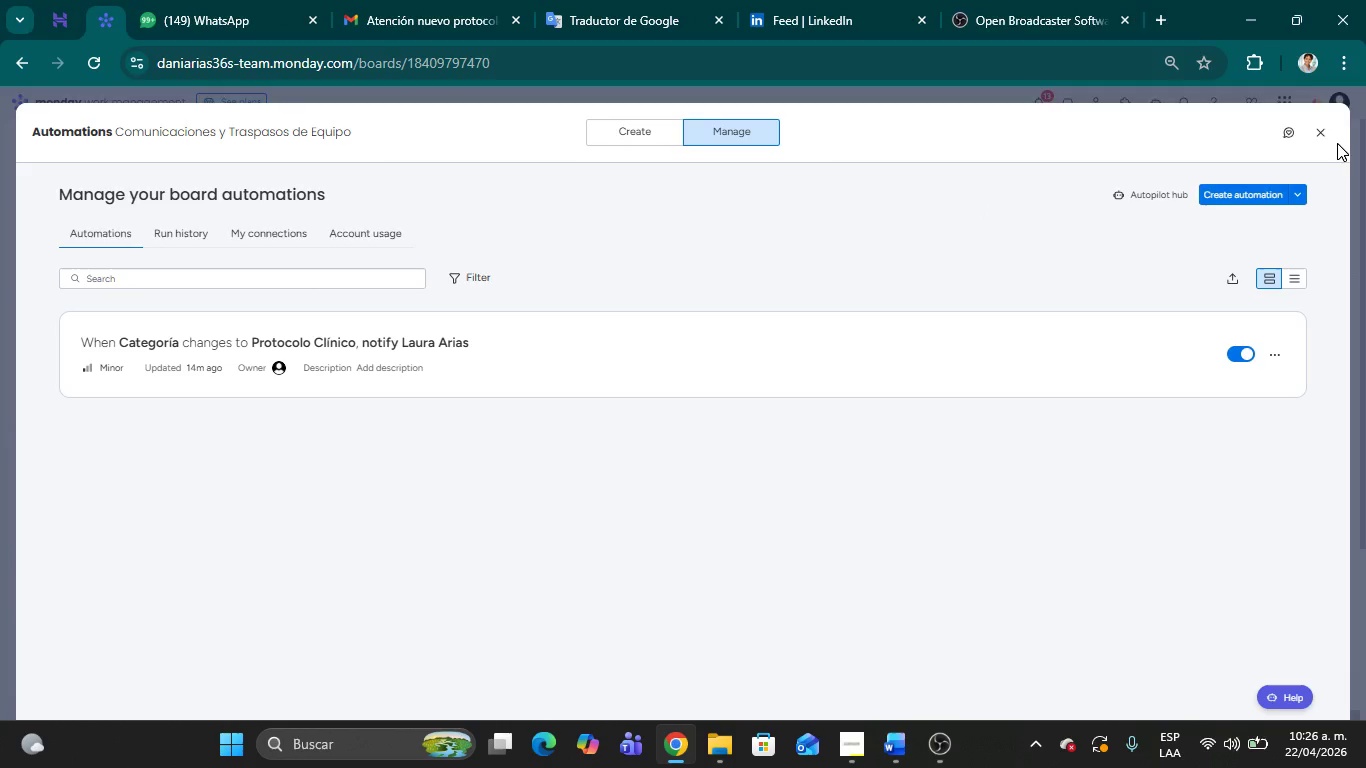 
left_click([1325, 133])
 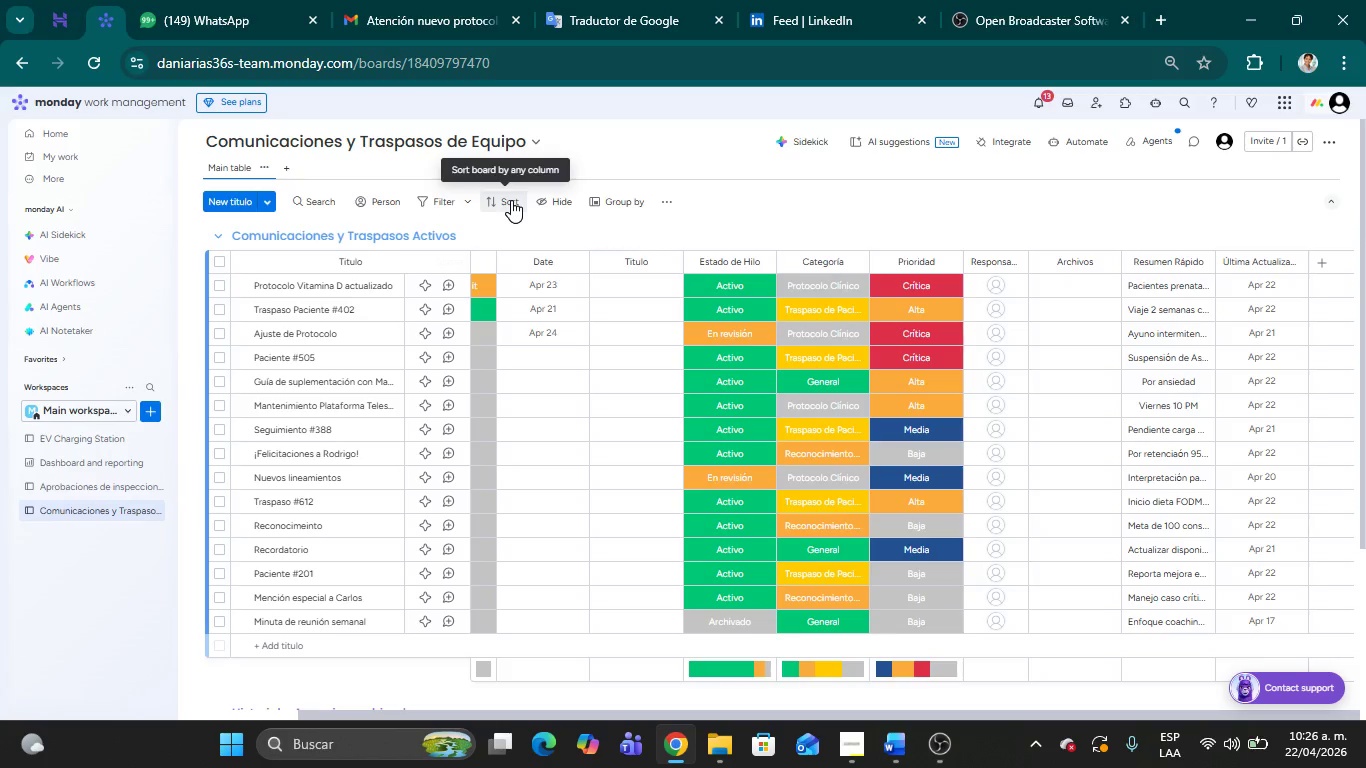 
wait(19.0)
 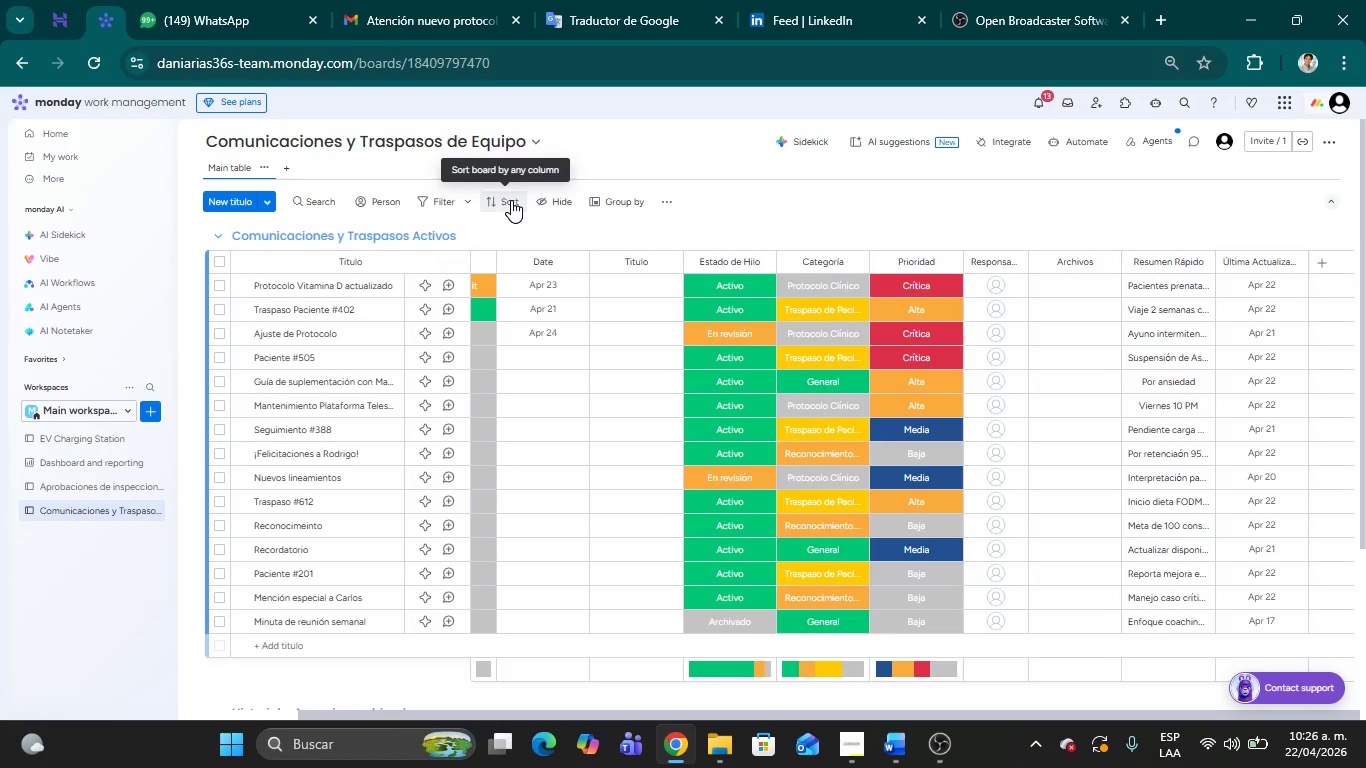 
left_click([835, 738])